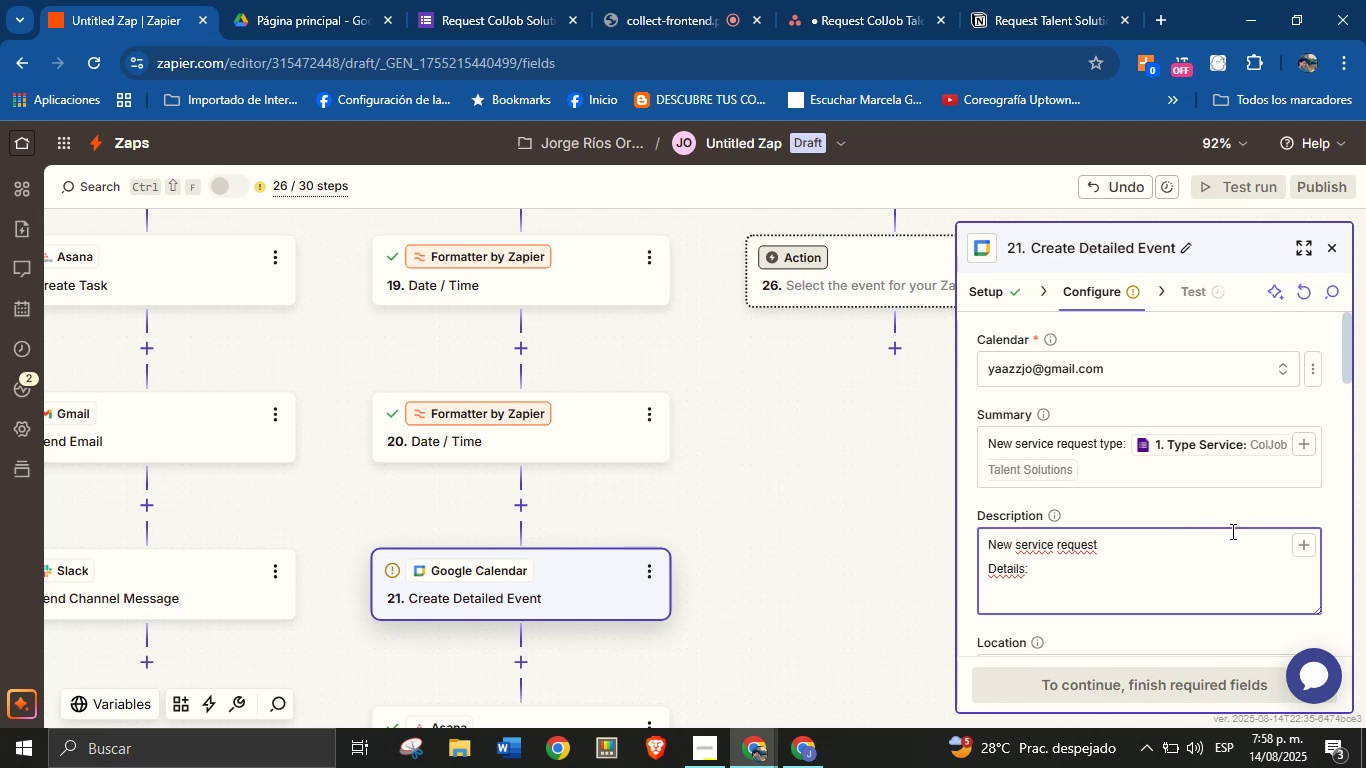 
wait(10.45)
 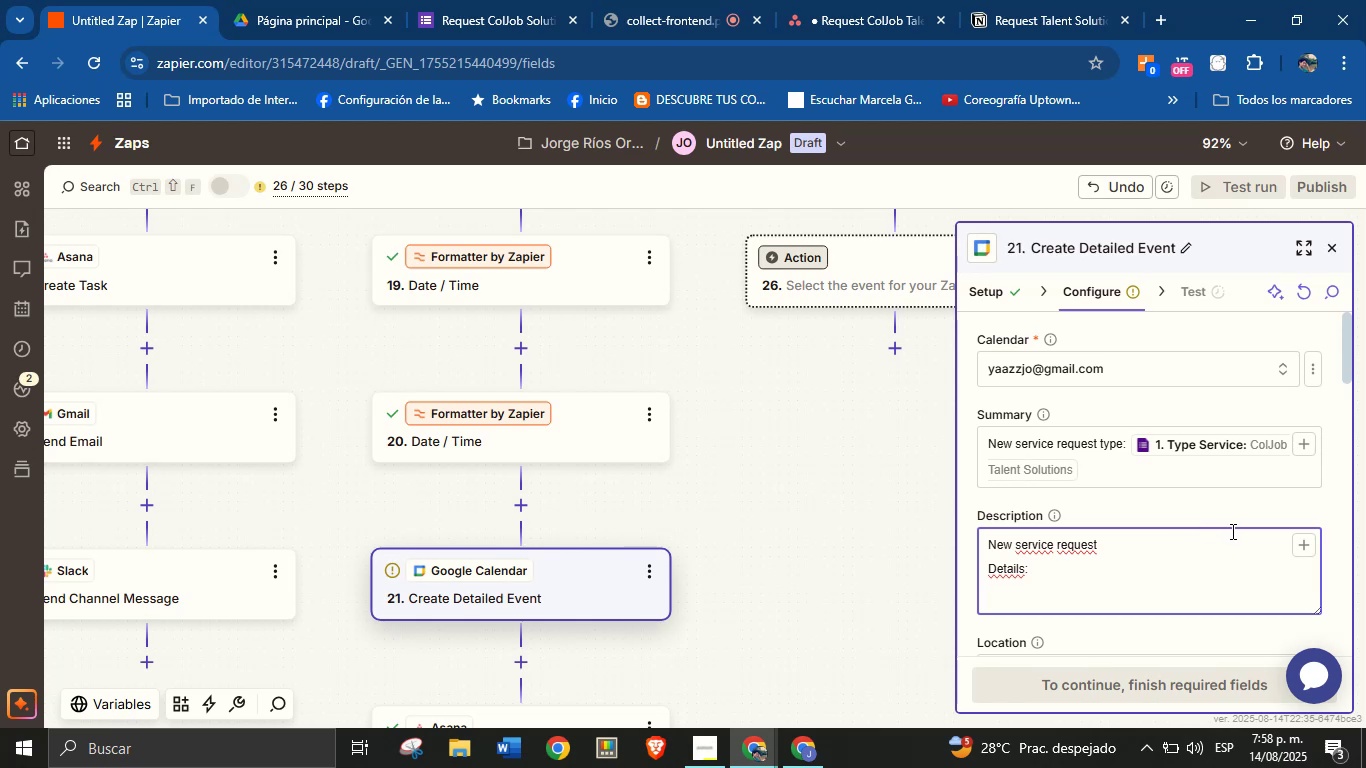 
type(Client[s )
 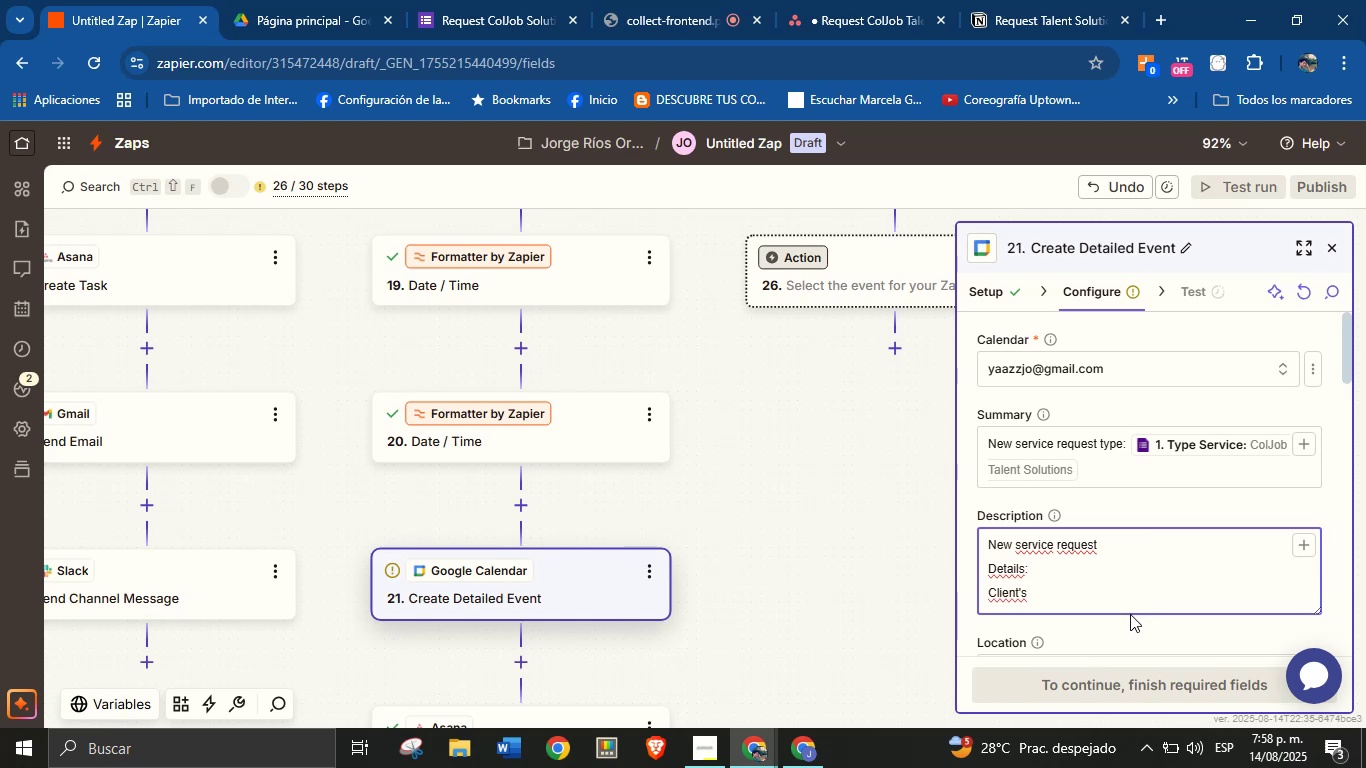 
wait(6.73)
 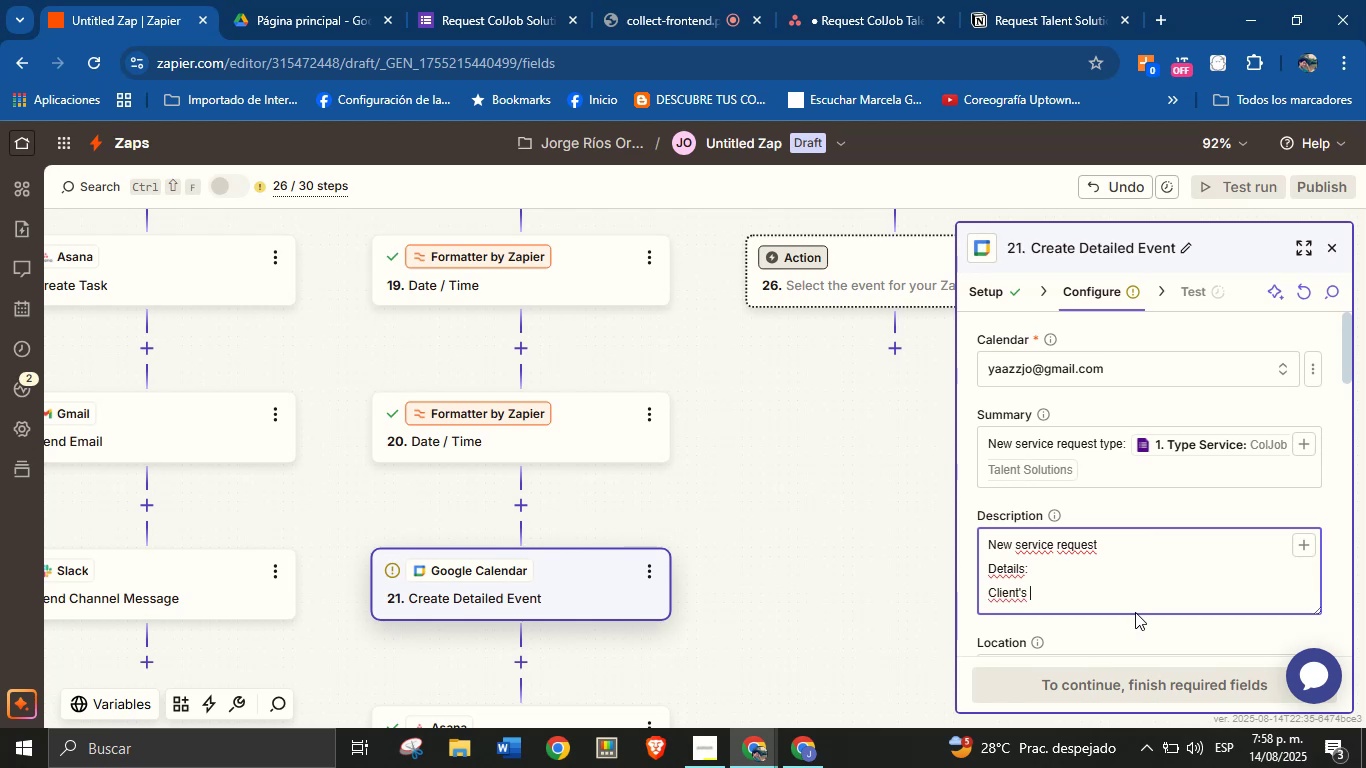 
type(name> )
 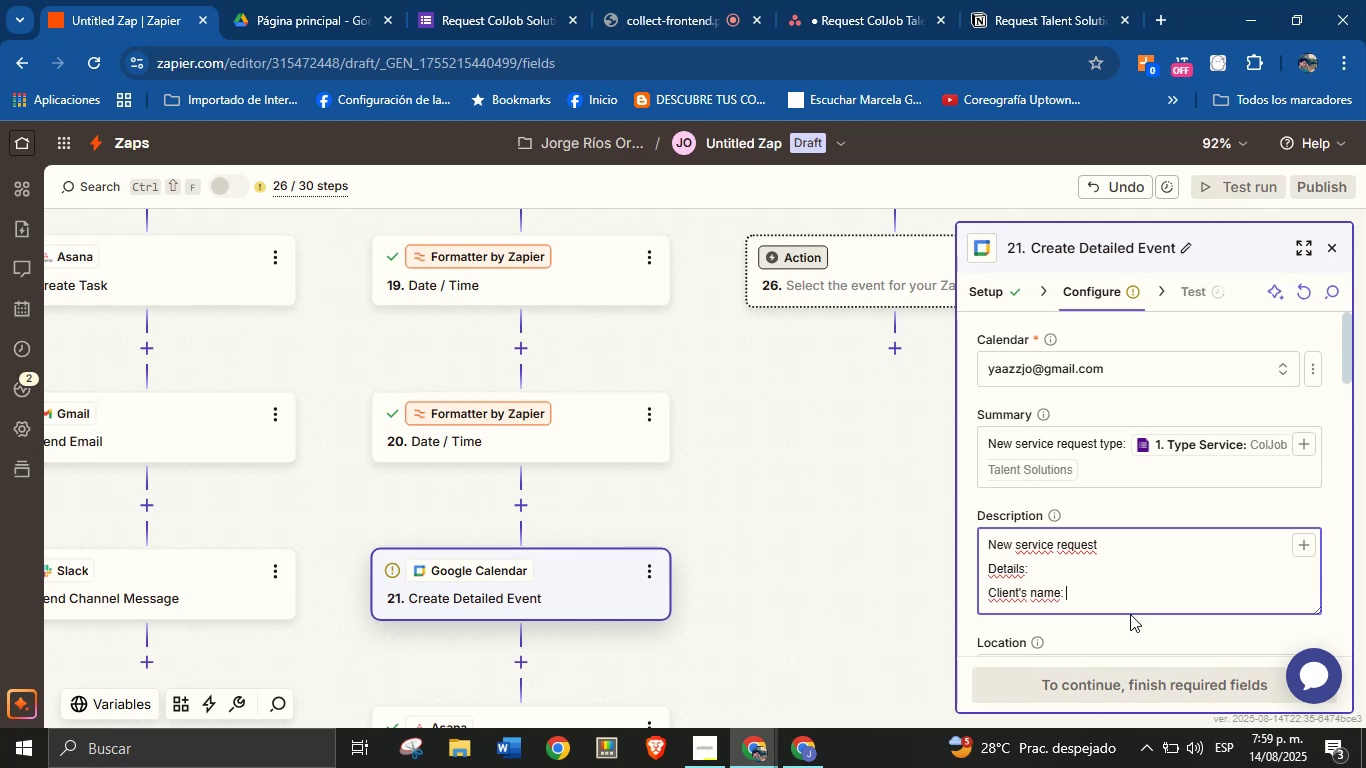 
left_click([1305, 544])
 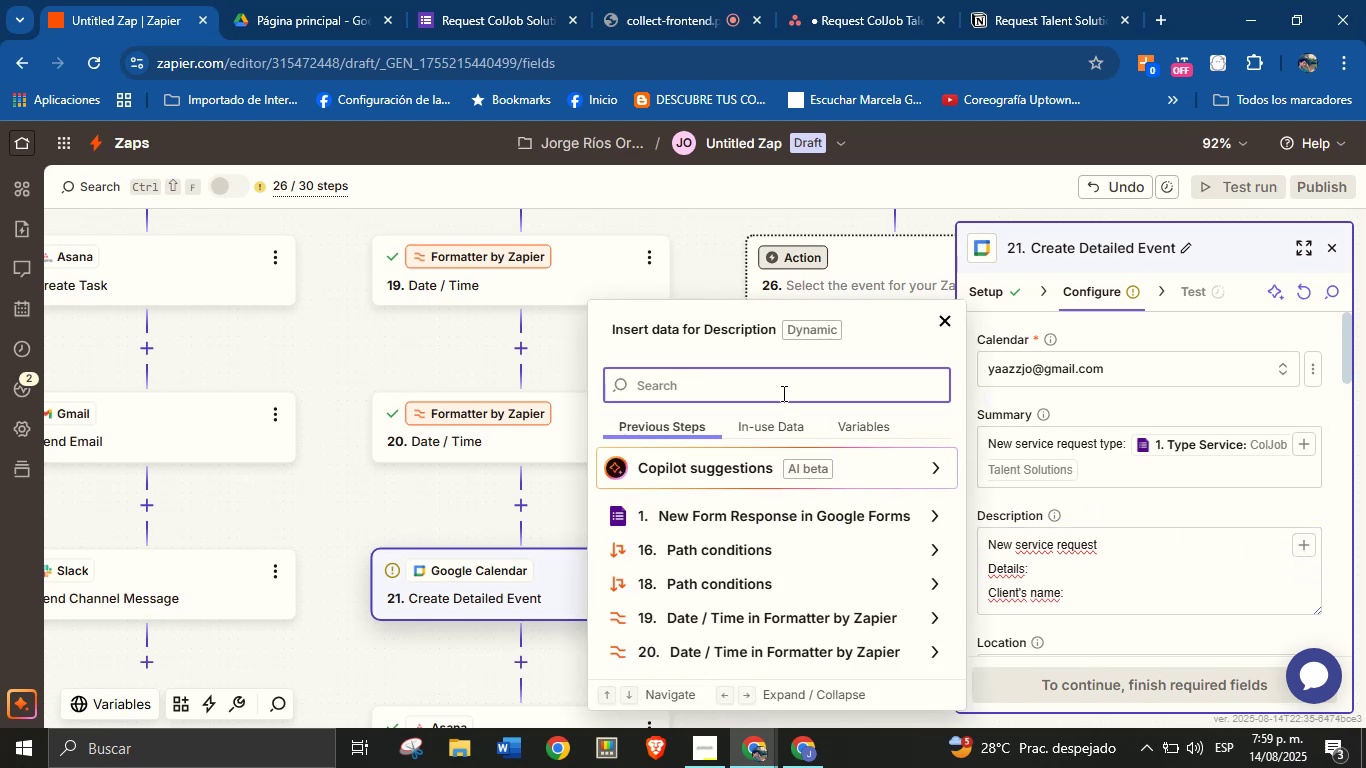 
left_click([756, 381])
 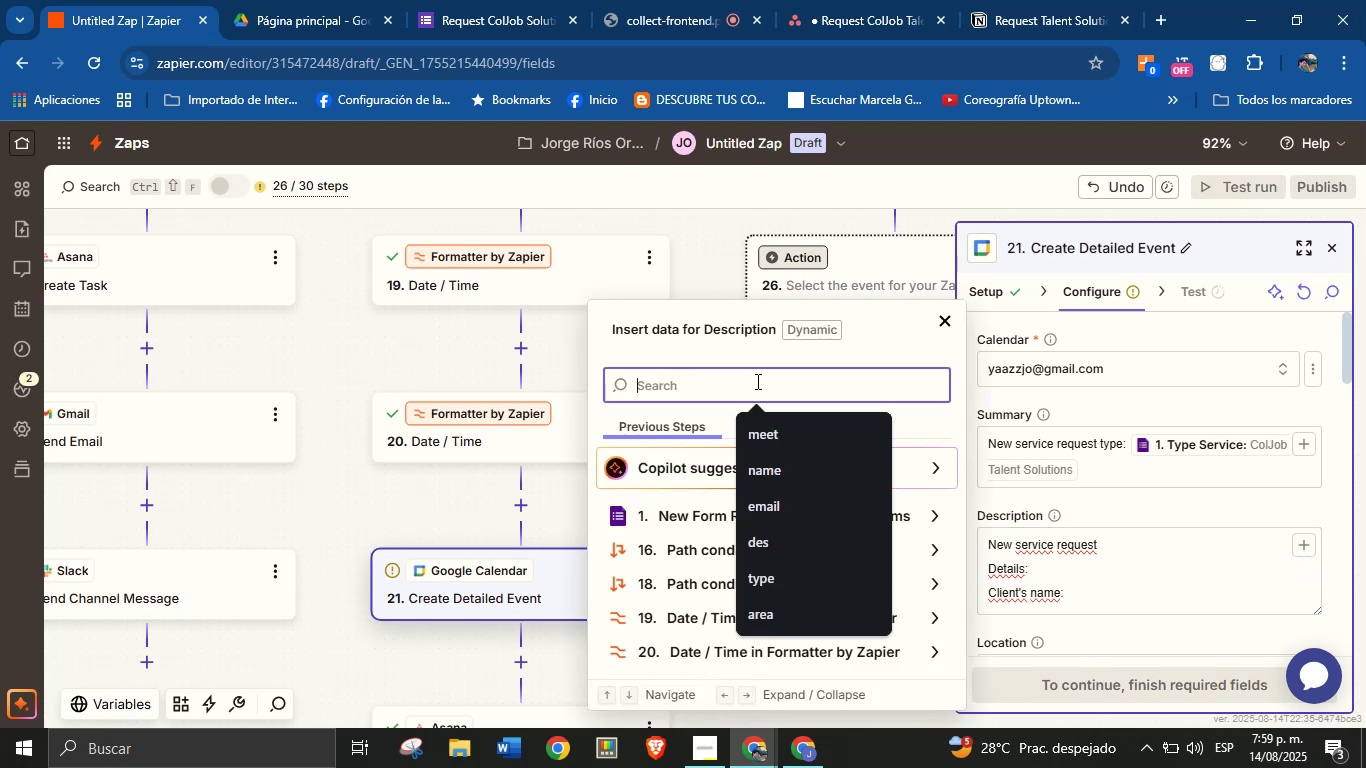 
type(name)
 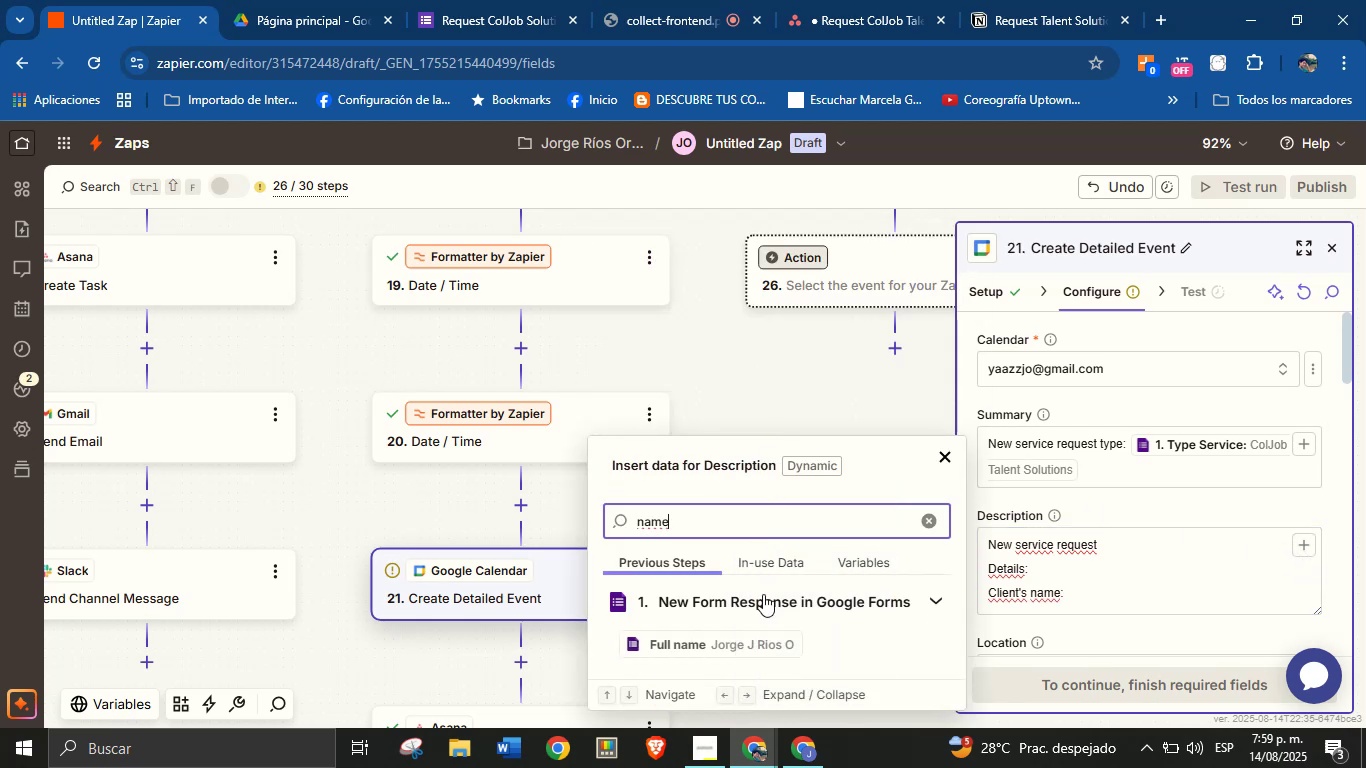 
left_click([765, 638])
 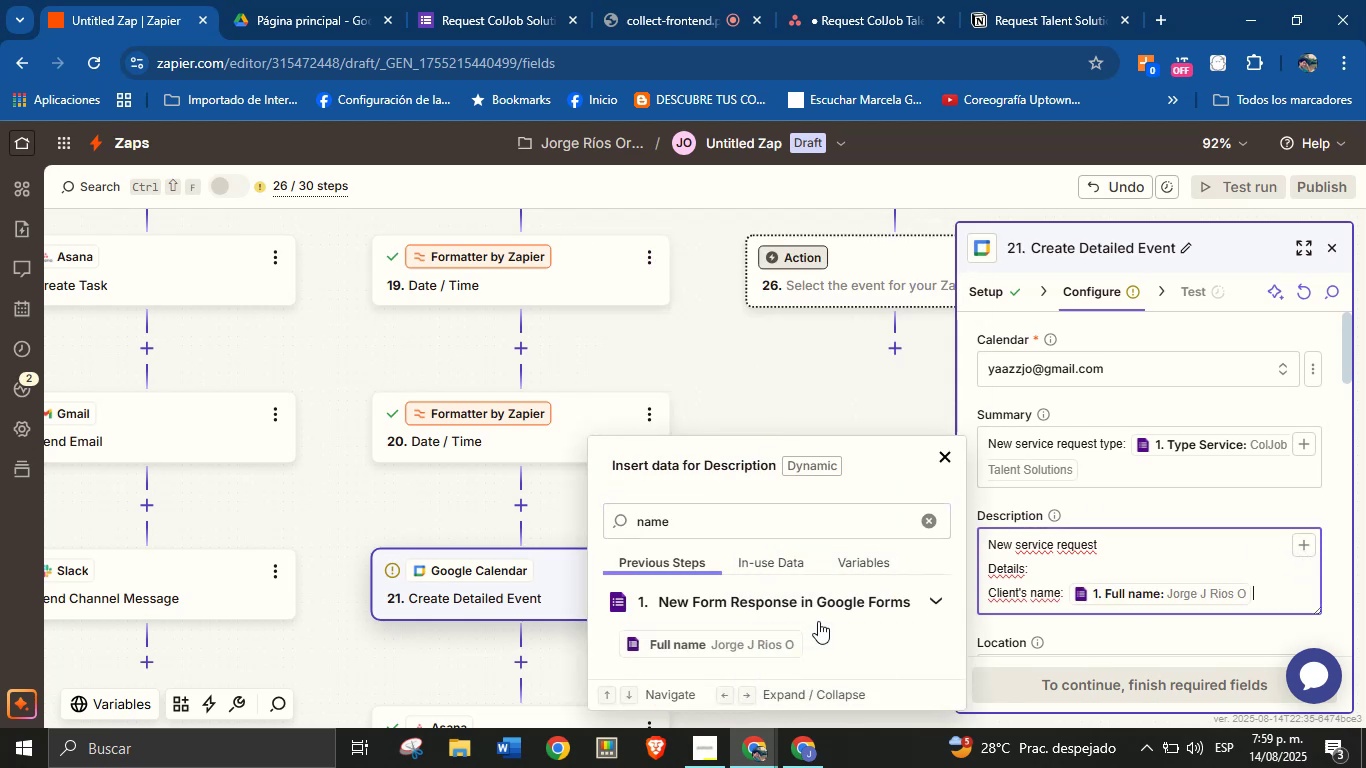 
key(Enter)
 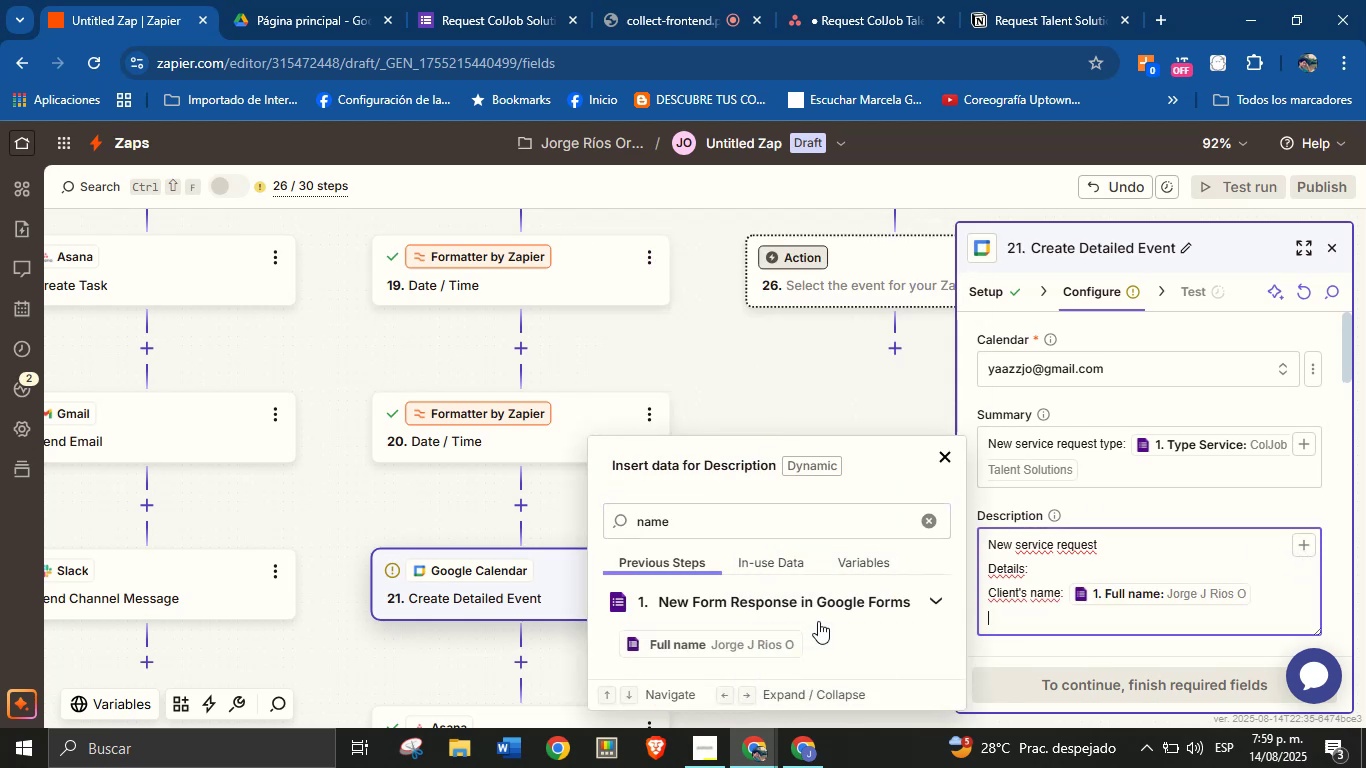 
key(CapsLock)
 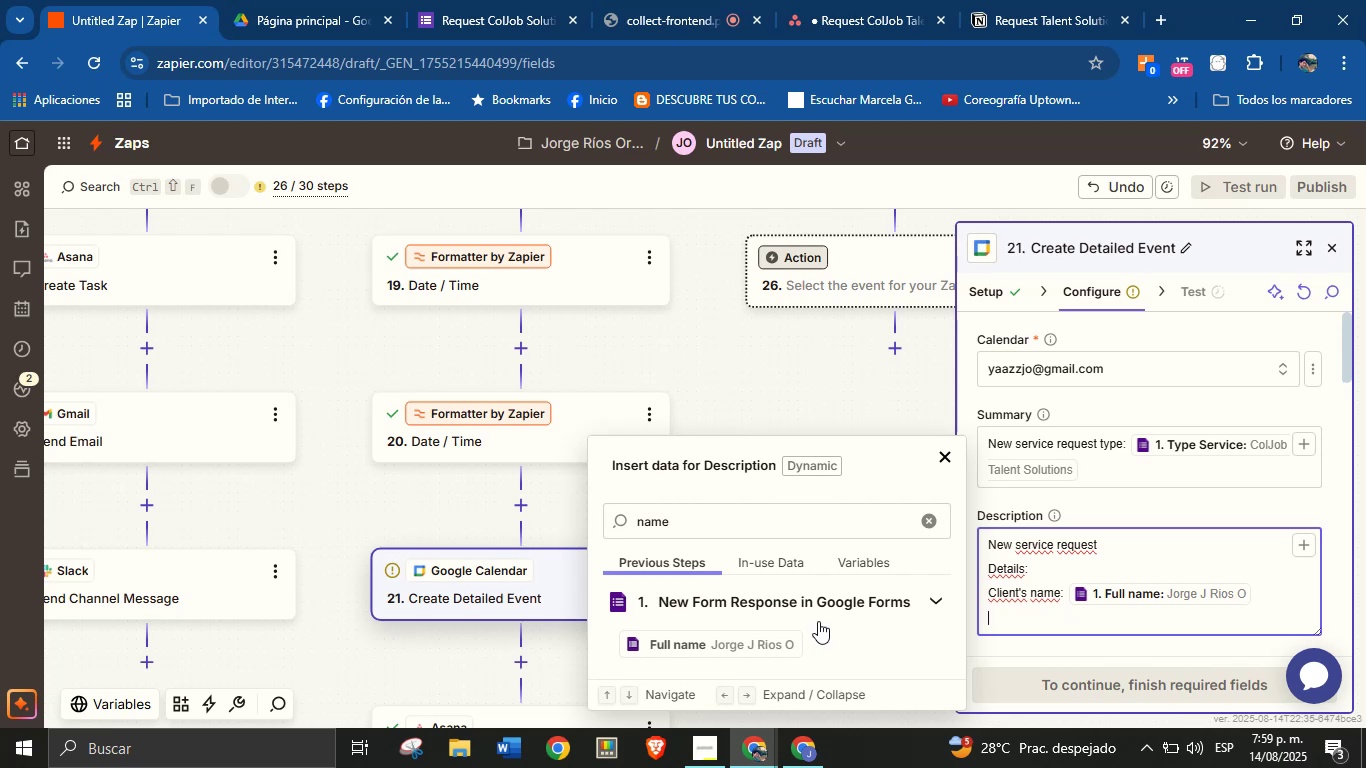 
type(Email> )
 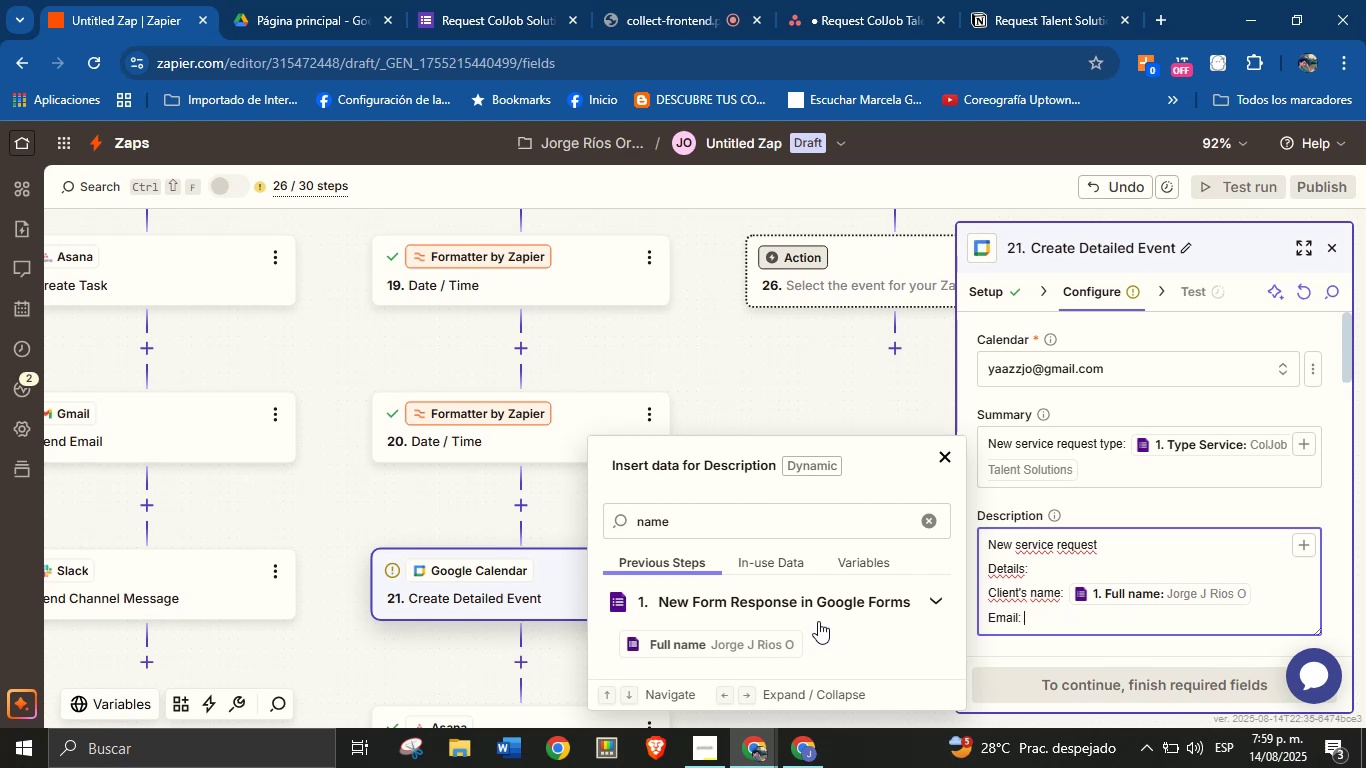 
wait(5.13)
 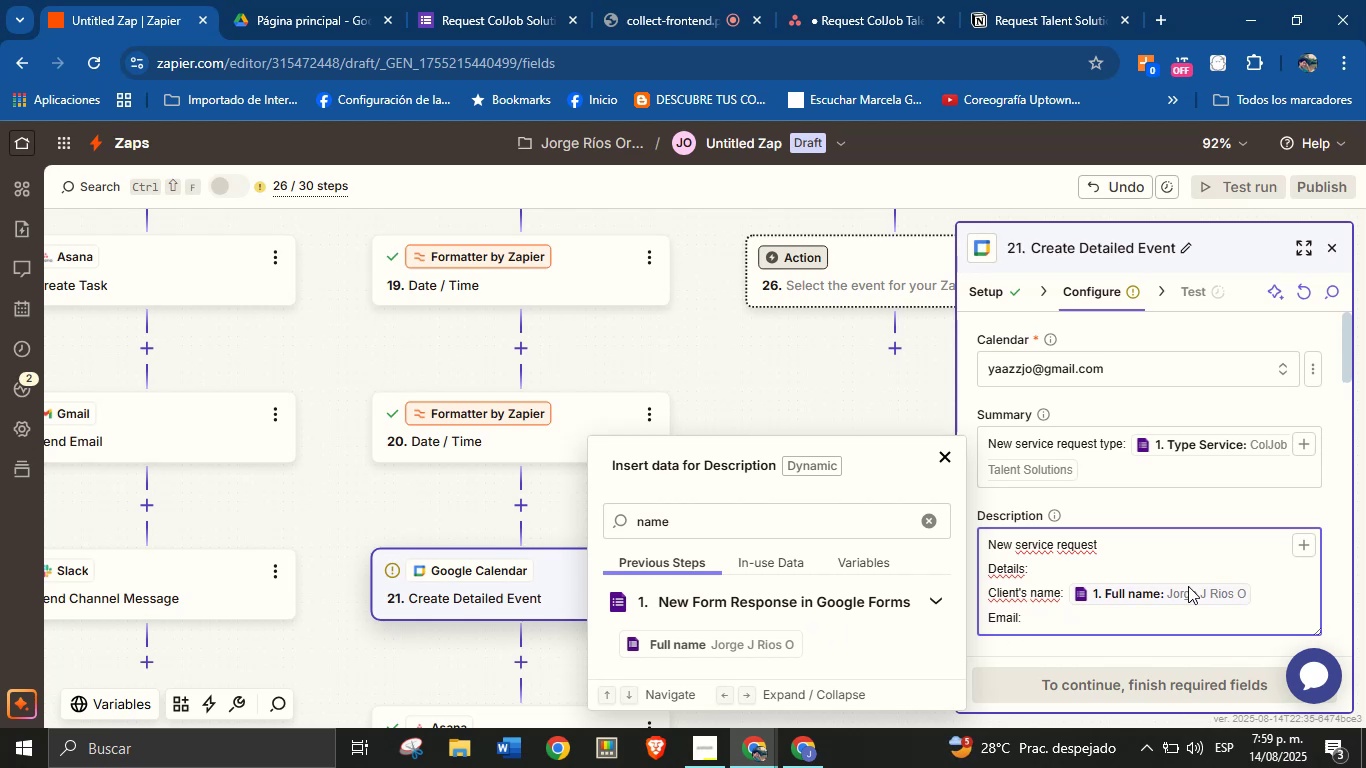 
left_click([941, 522])
 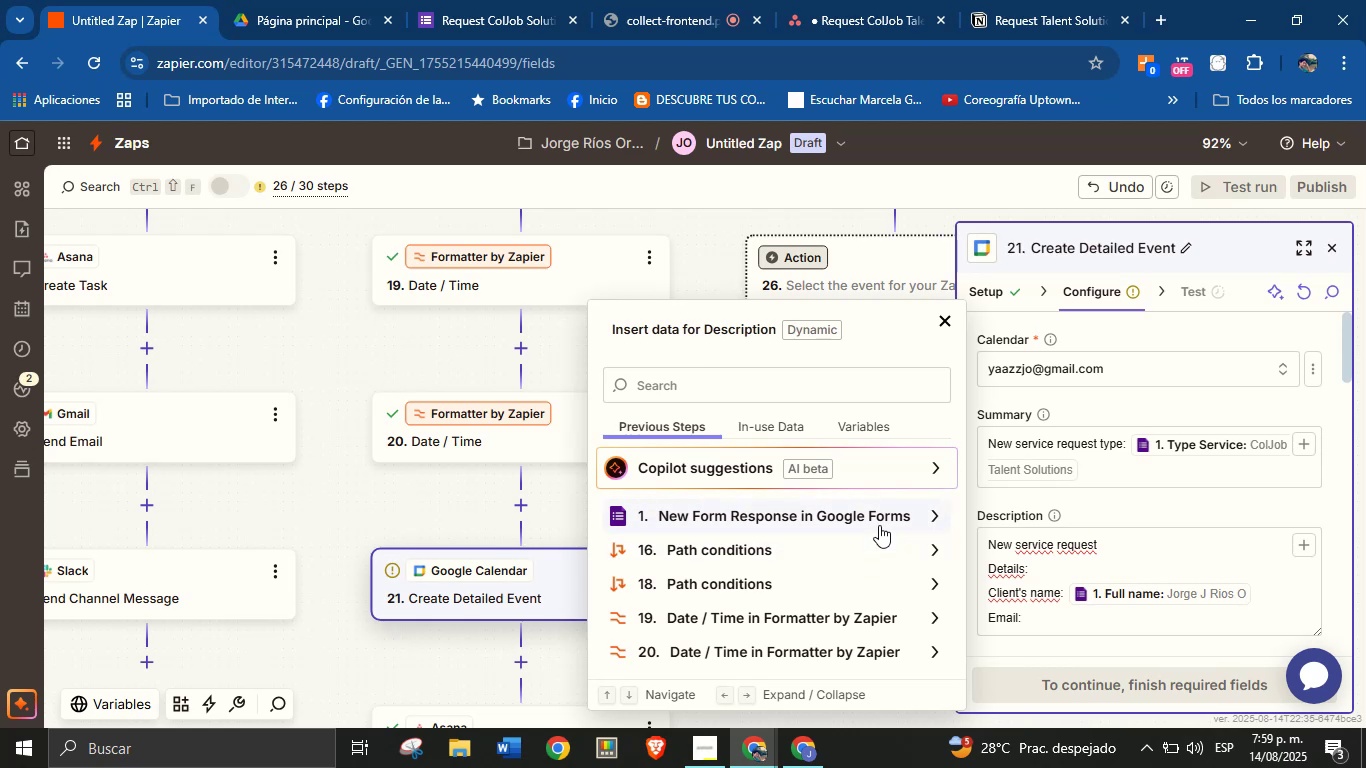 
wait(6.47)
 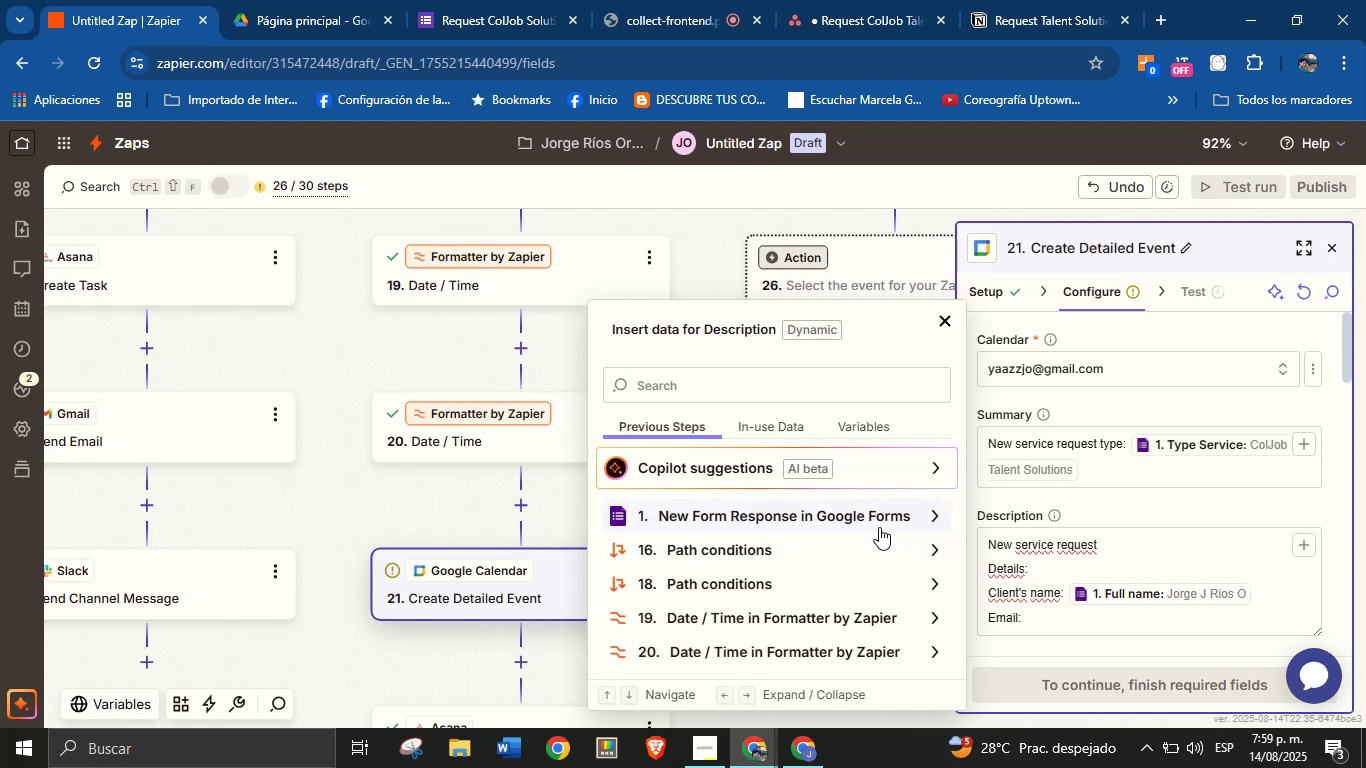 
left_click([756, 390])
 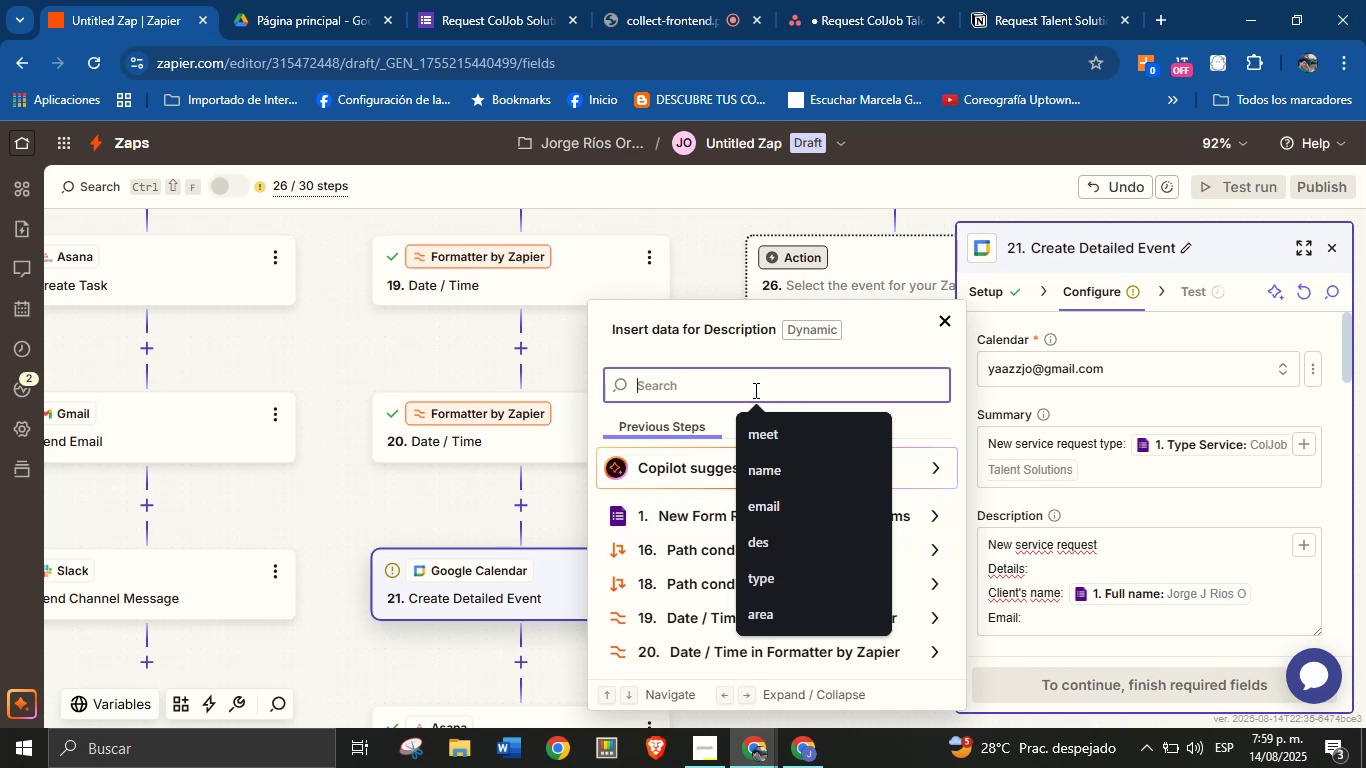 
type(email)
 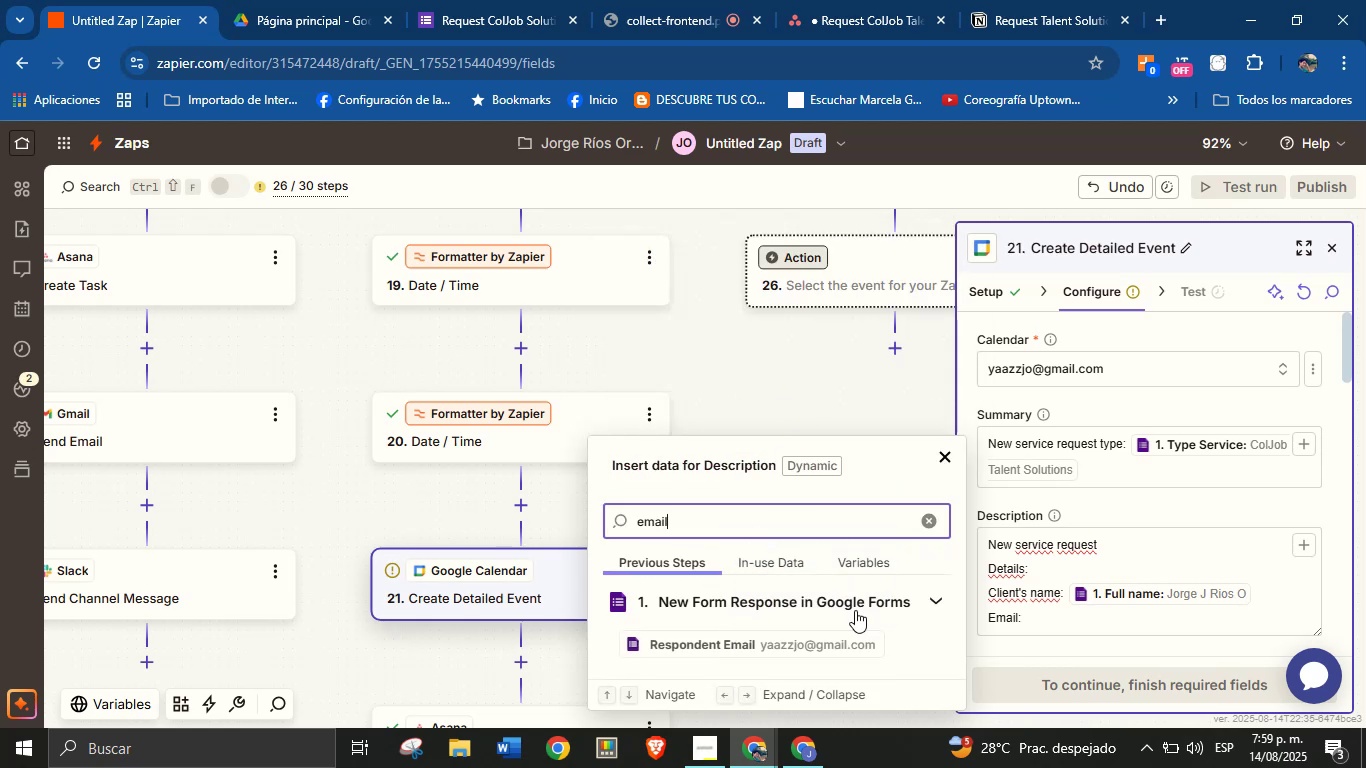 
left_click([850, 646])
 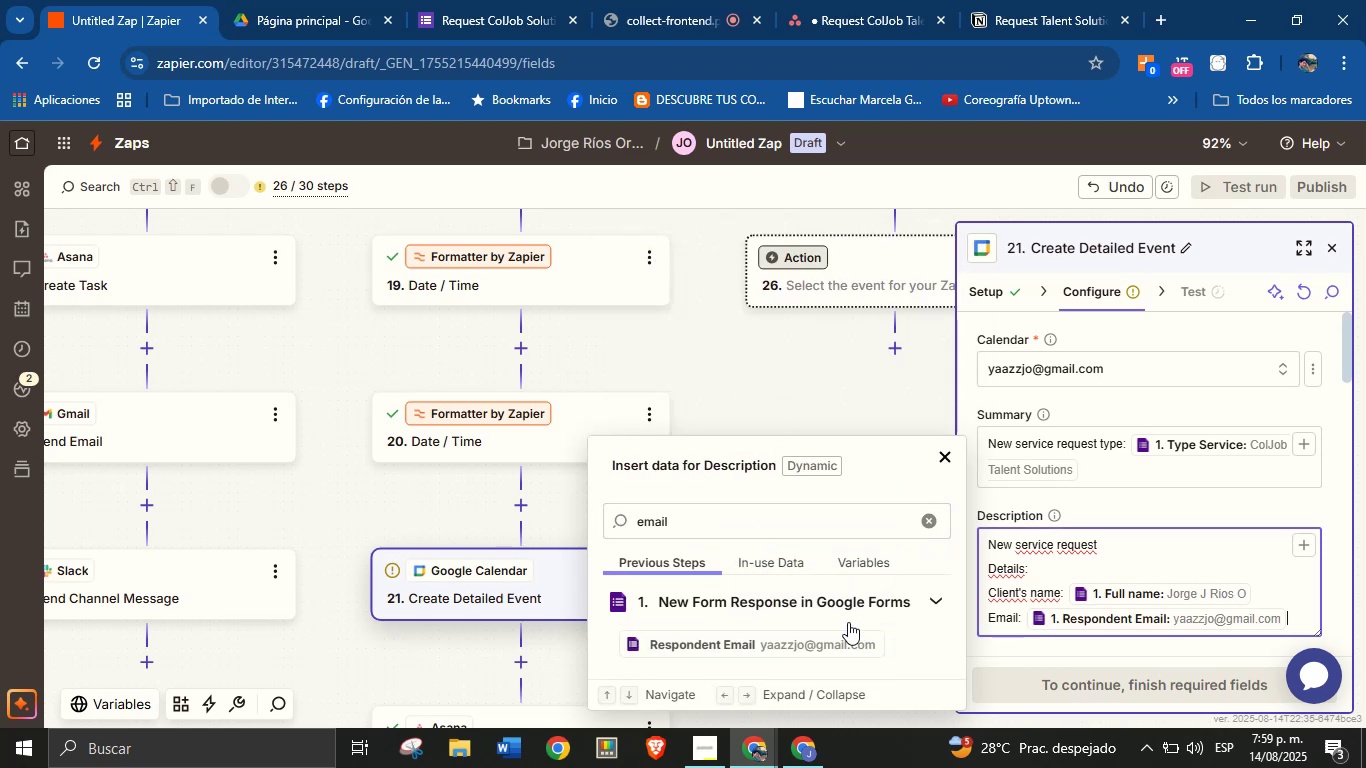 
key(Enter)
 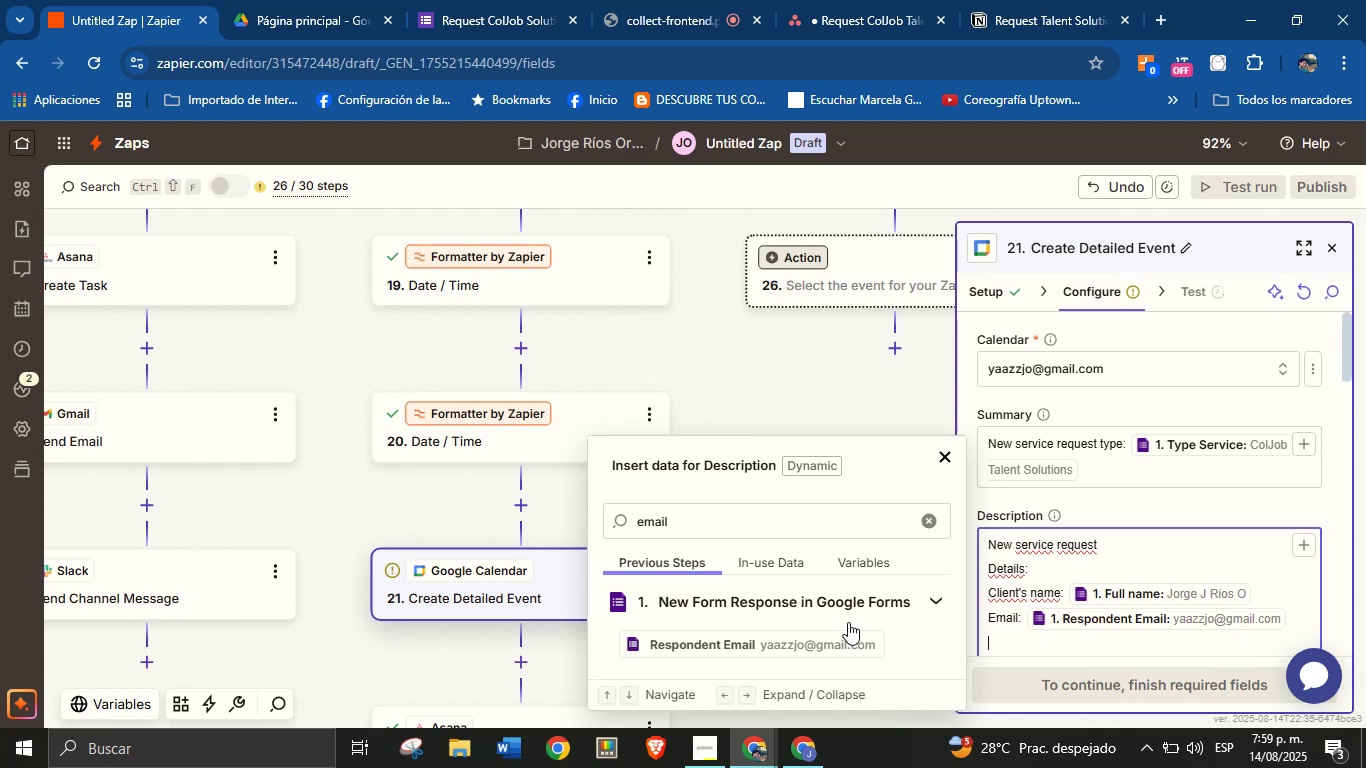 
type(Po)
key(Backspace)
type(hone> )
 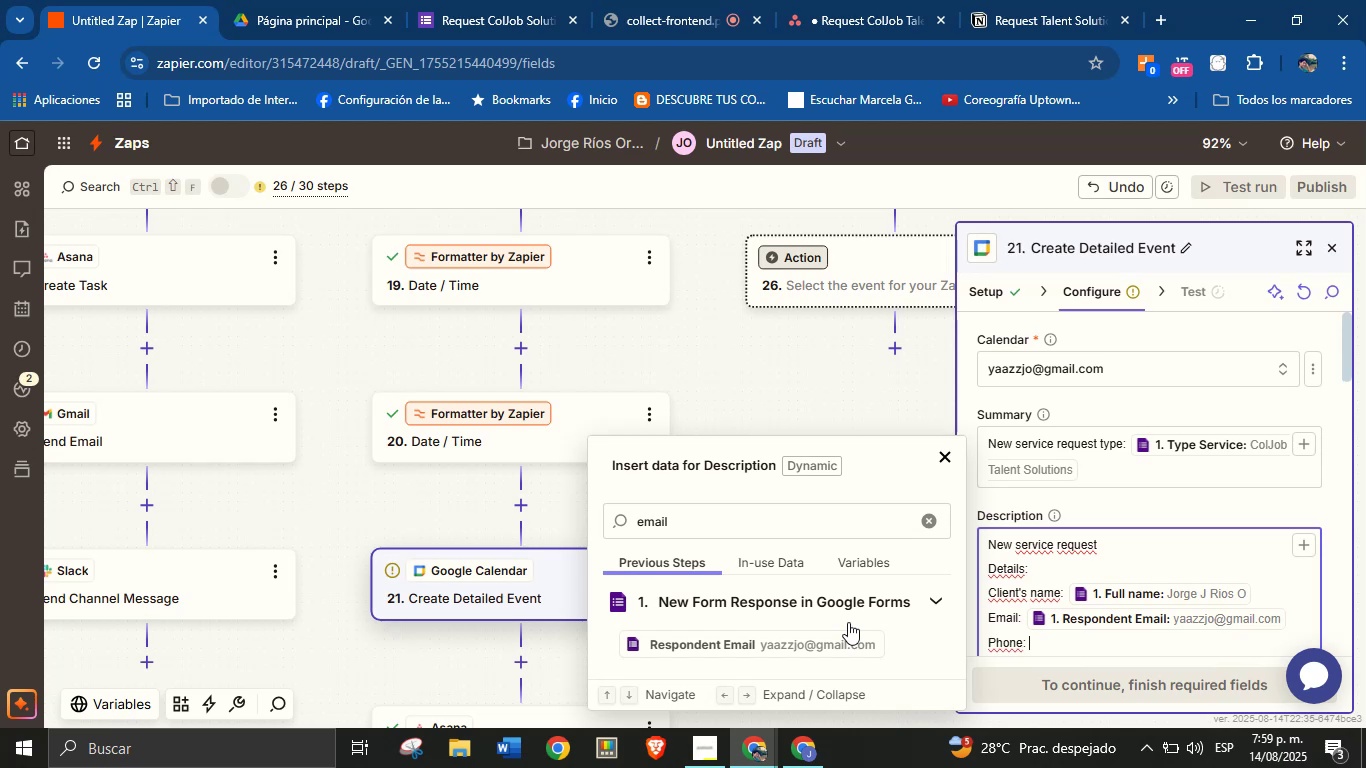 
double_click([692, 517])
 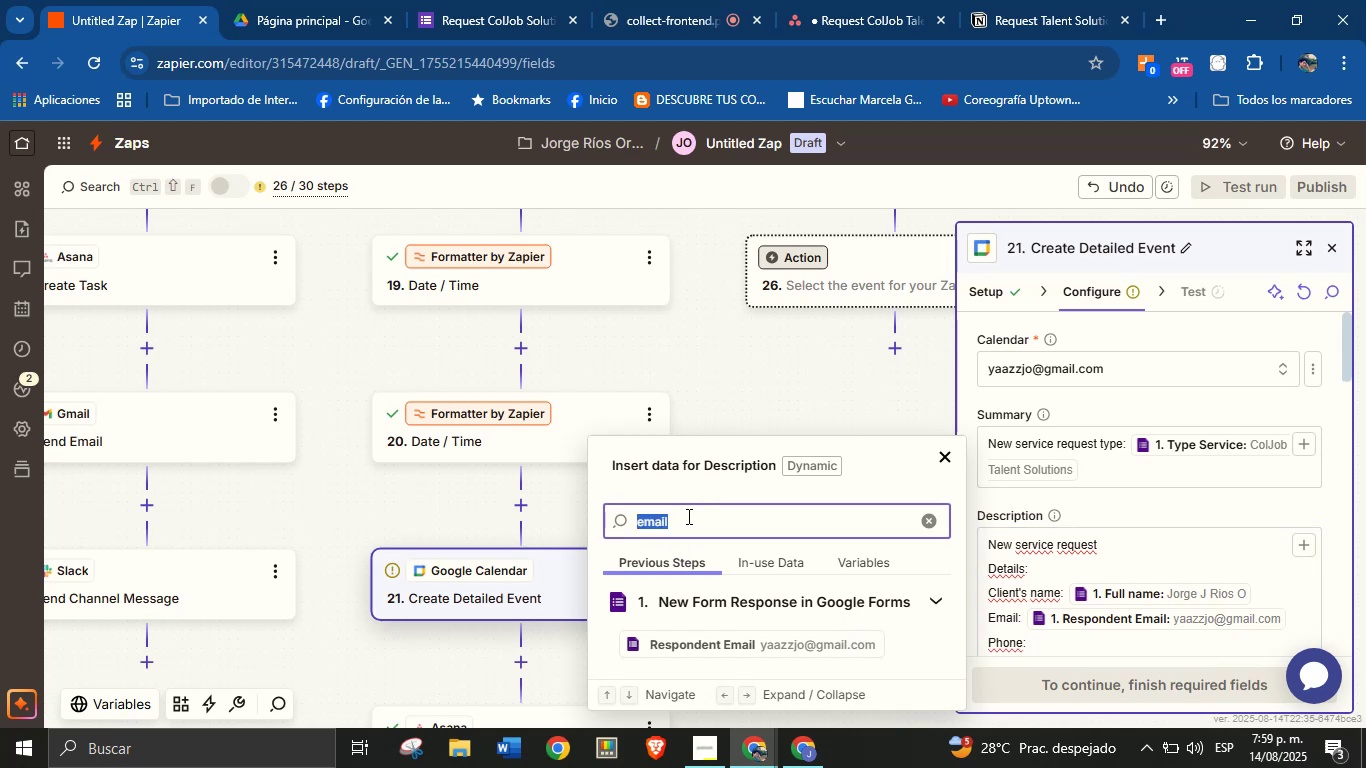 
type(;hone)
 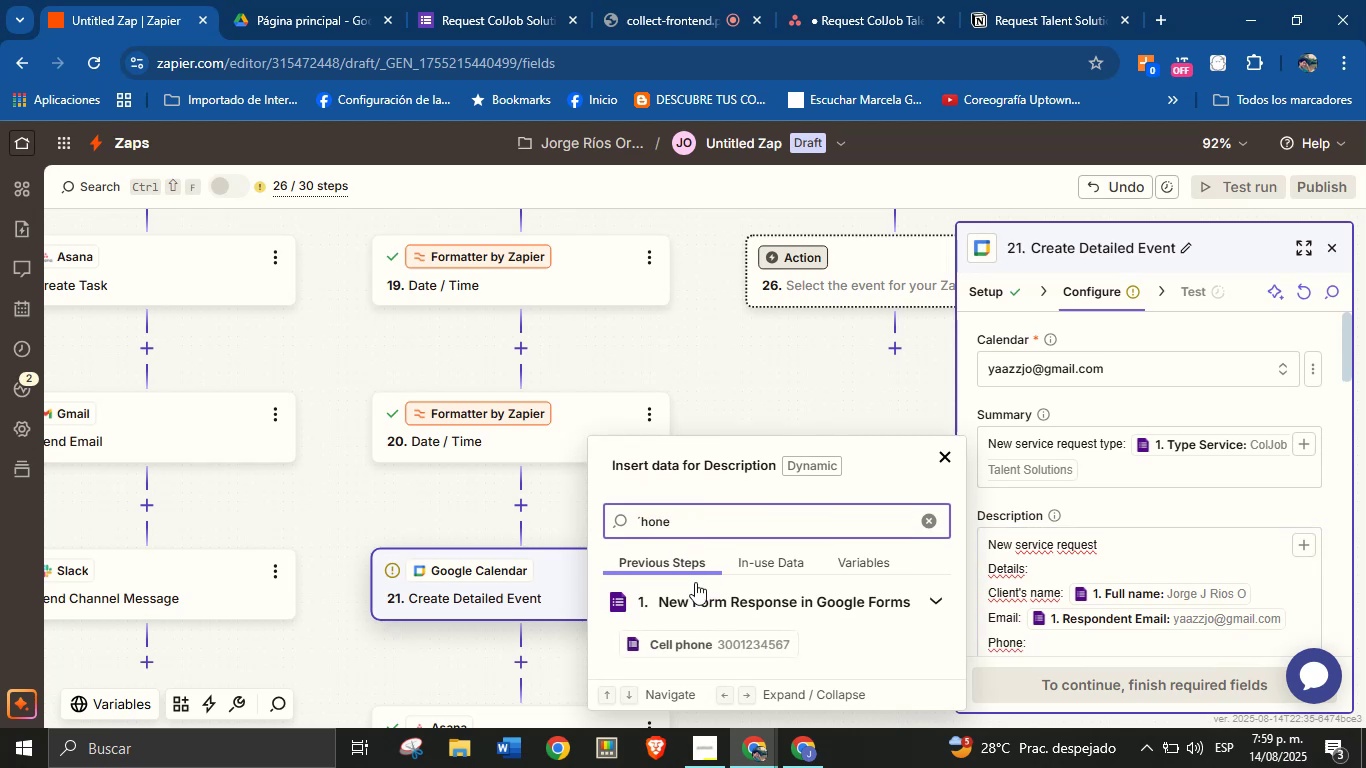 
left_click([702, 645])
 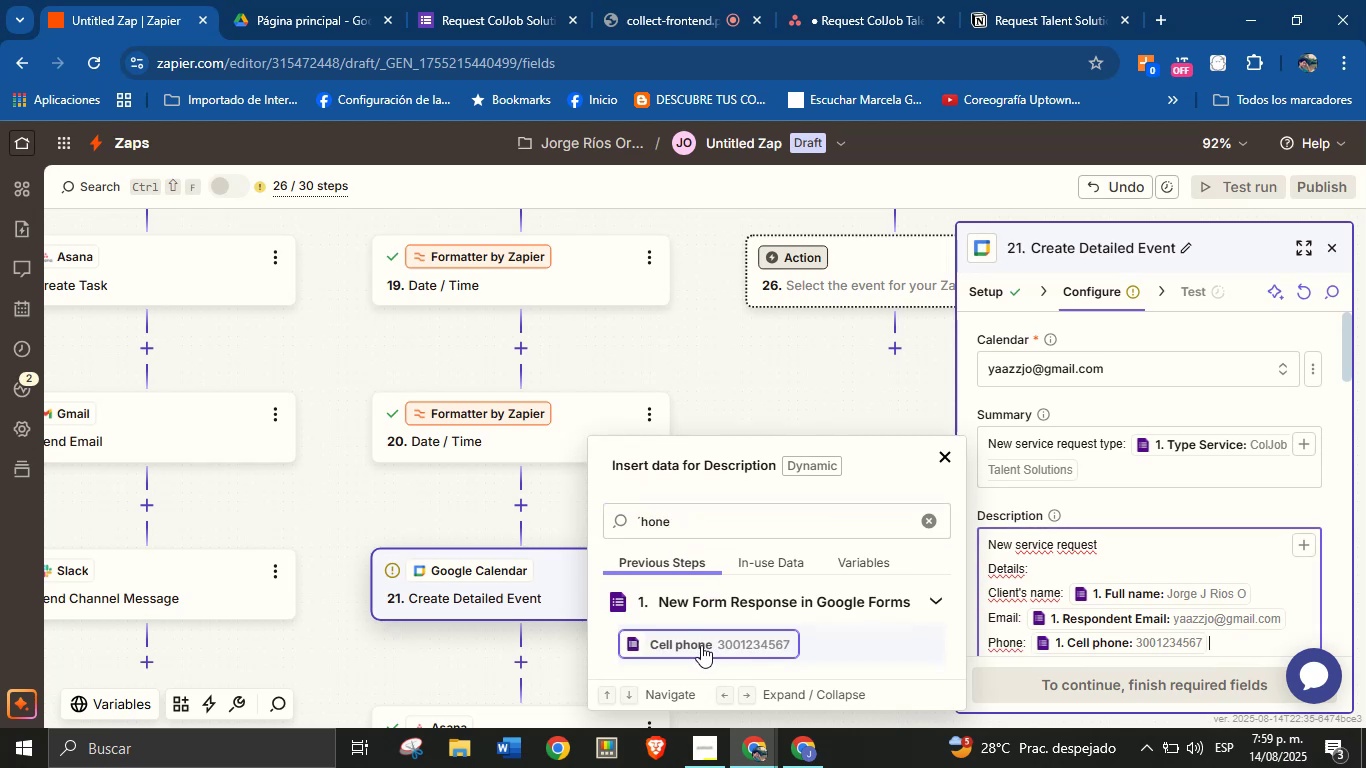 
key(Enter)
 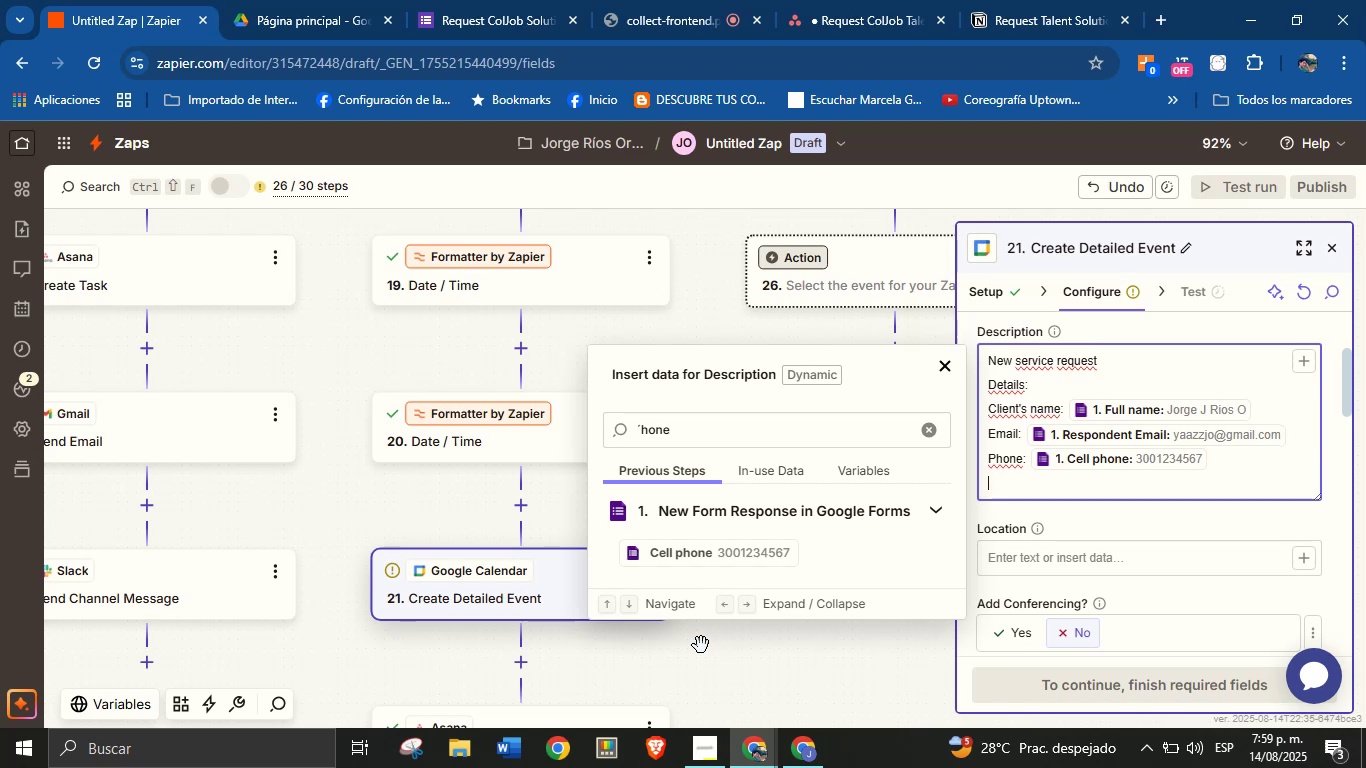 
type(Event> )
 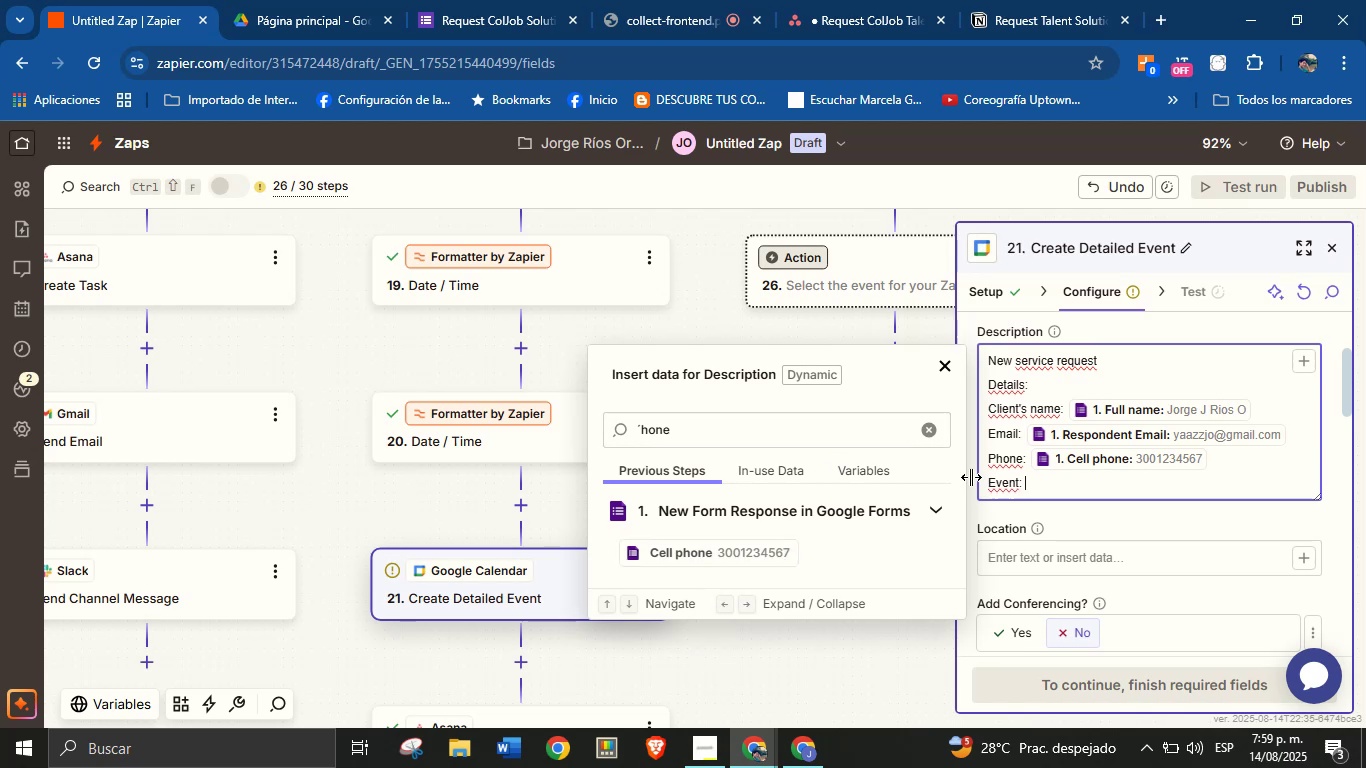 
left_click([930, 430])
 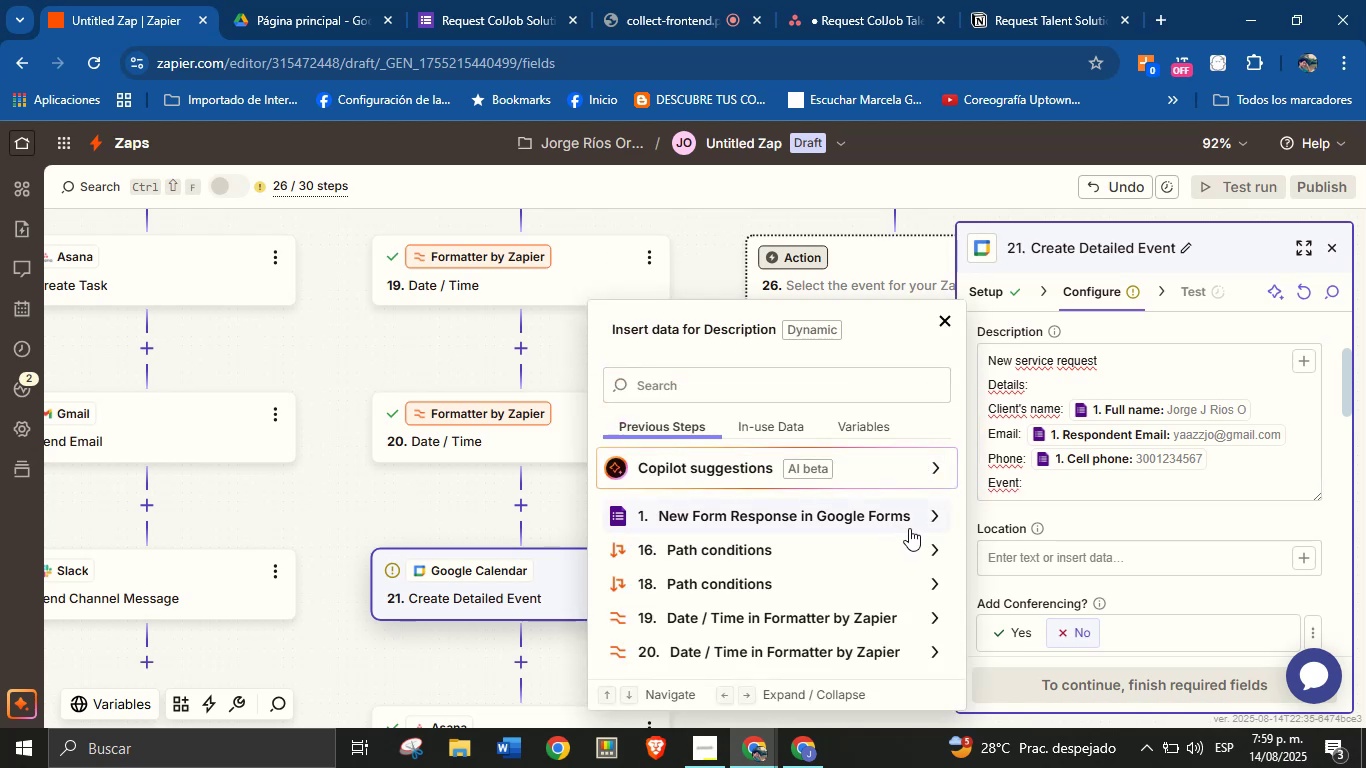 
scroll: coordinate [867, 578], scroll_direction: down, amount: 5.0
 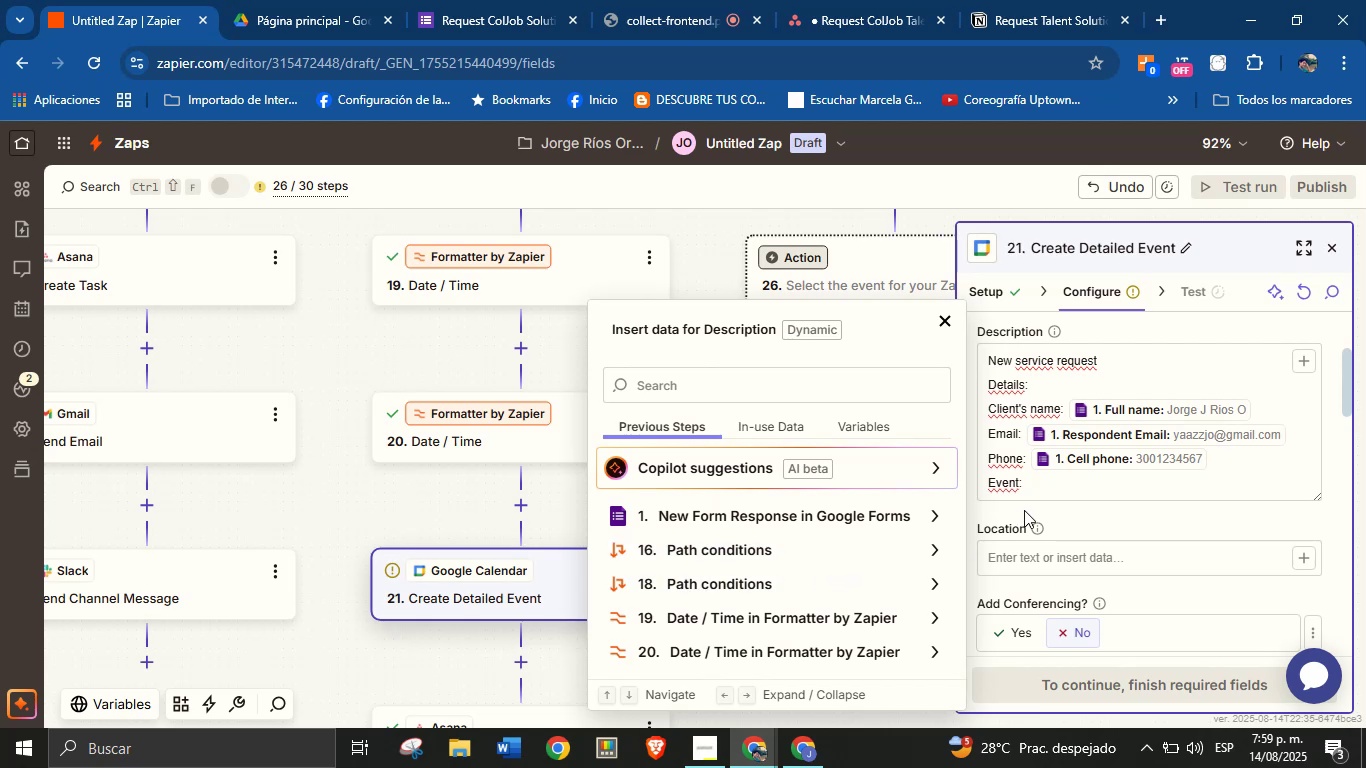 
double_click([1041, 489])
 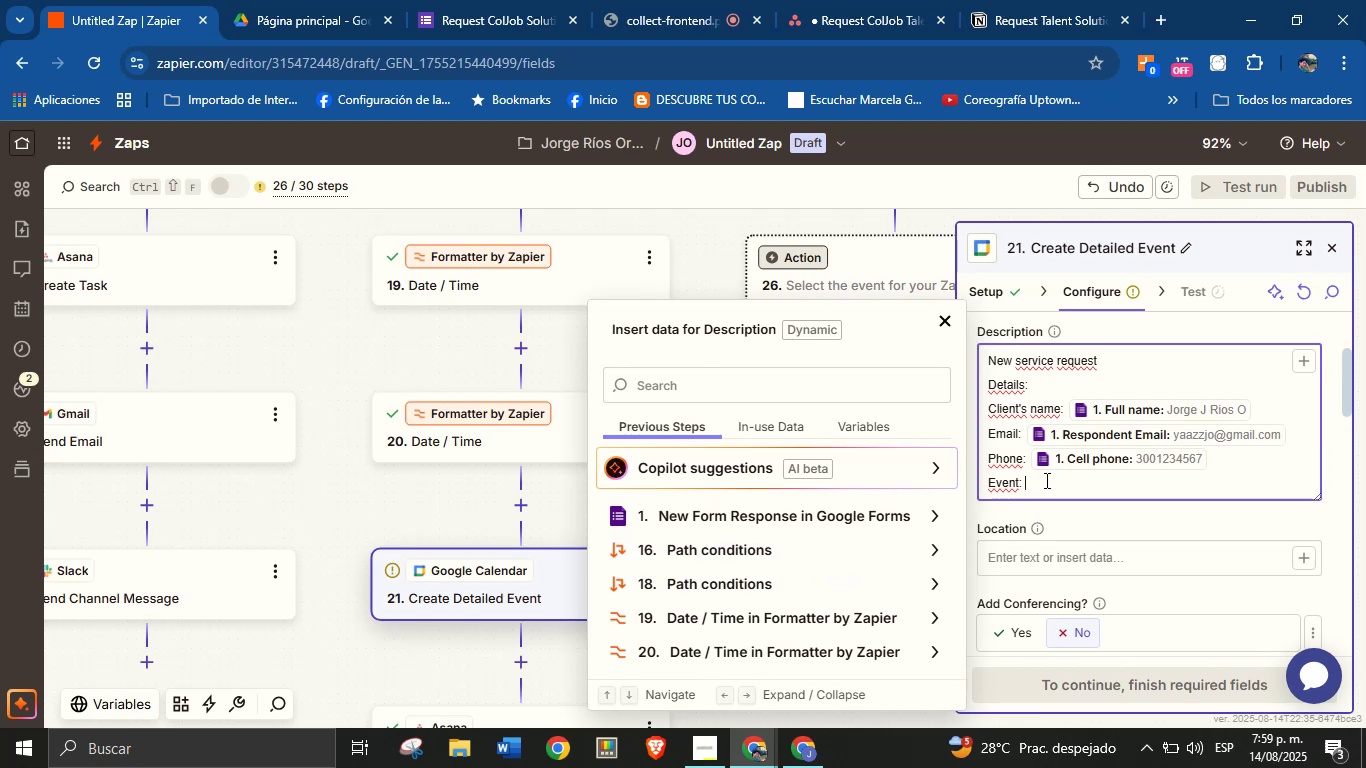 
double_click([1044, 481])
 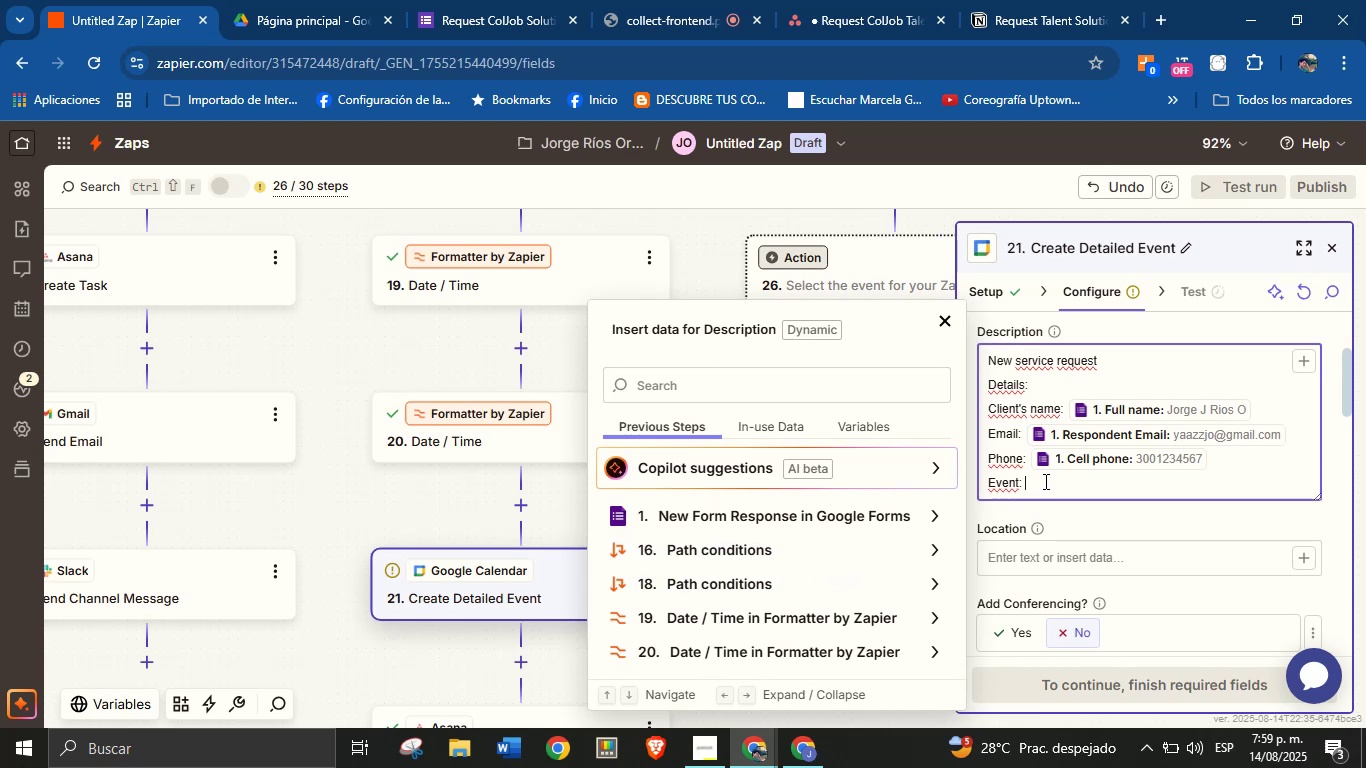 
triple_click([1044, 481])
 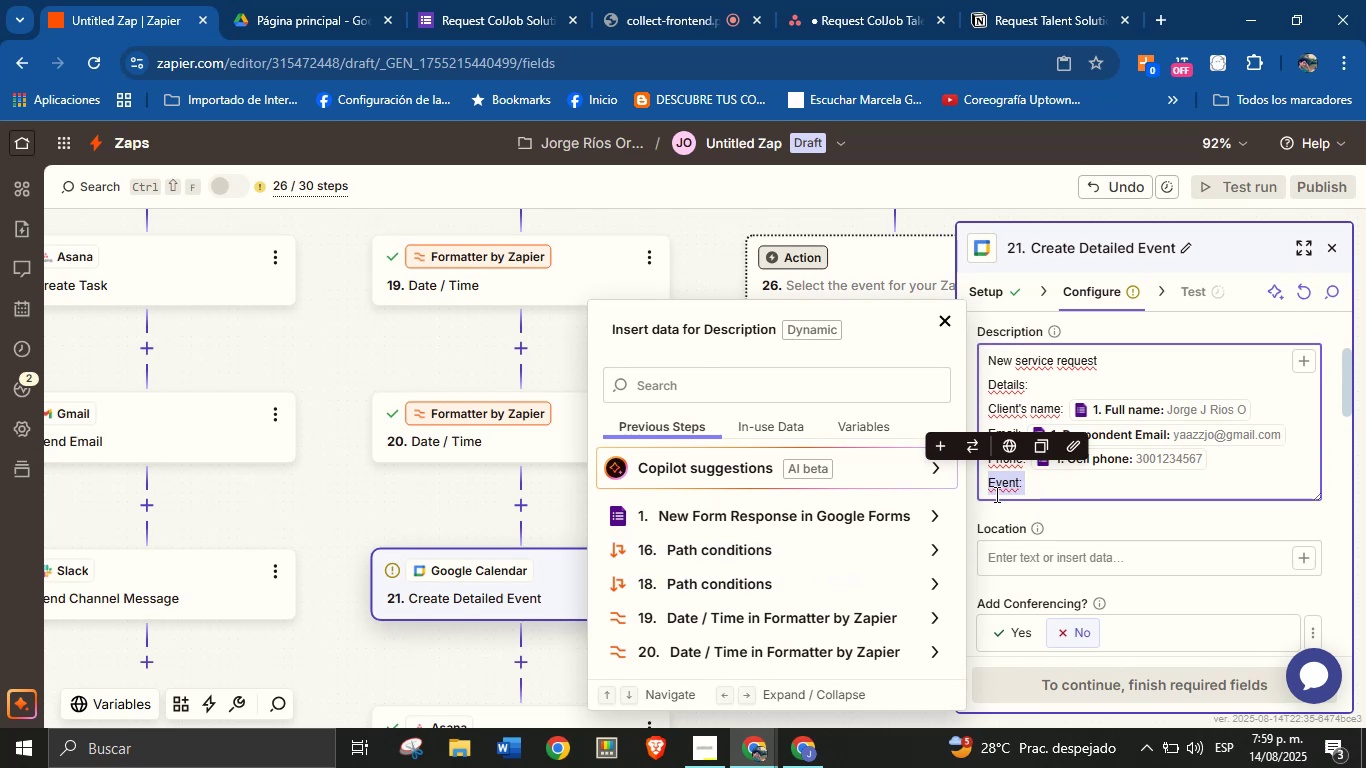 
key(Backspace)
 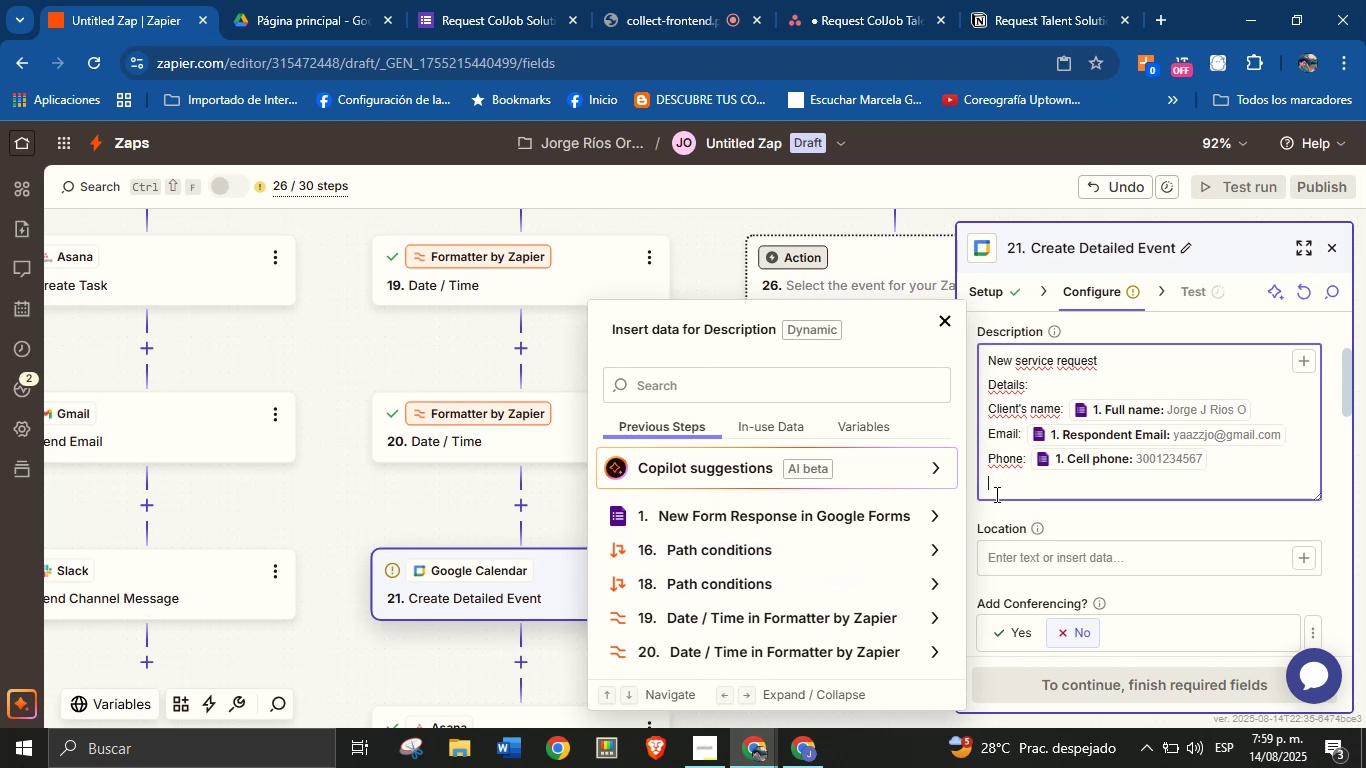 
key(CapsLock)
 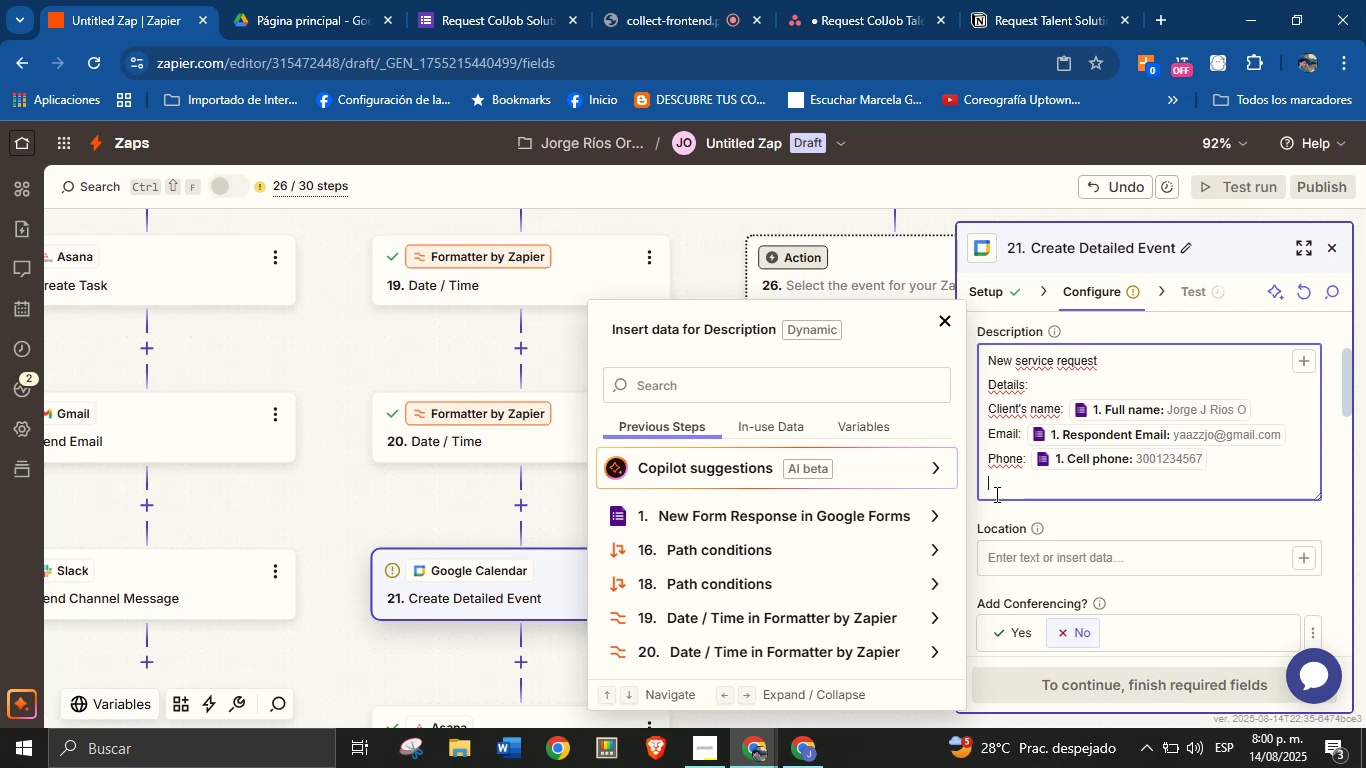 
wait(21.58)
 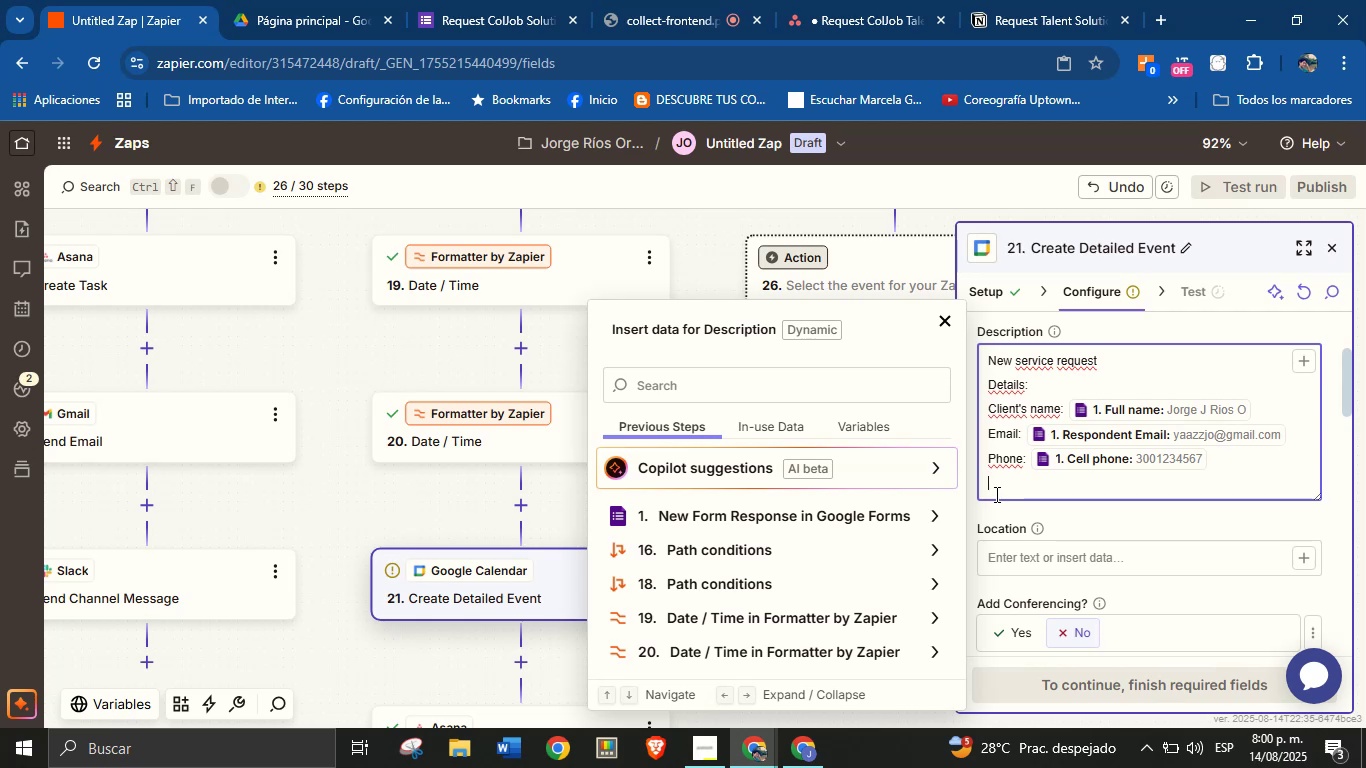 
type(Area> )
 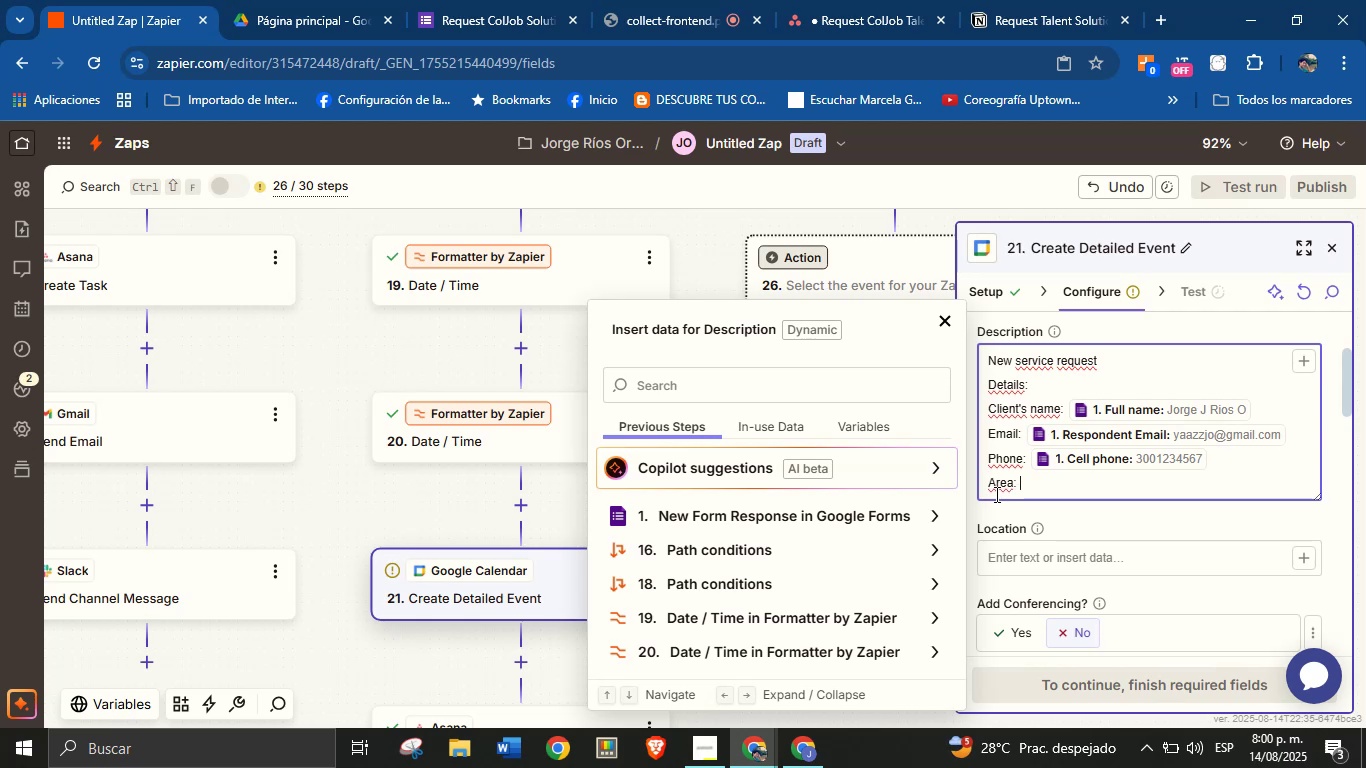 
left_click([827, 382])
 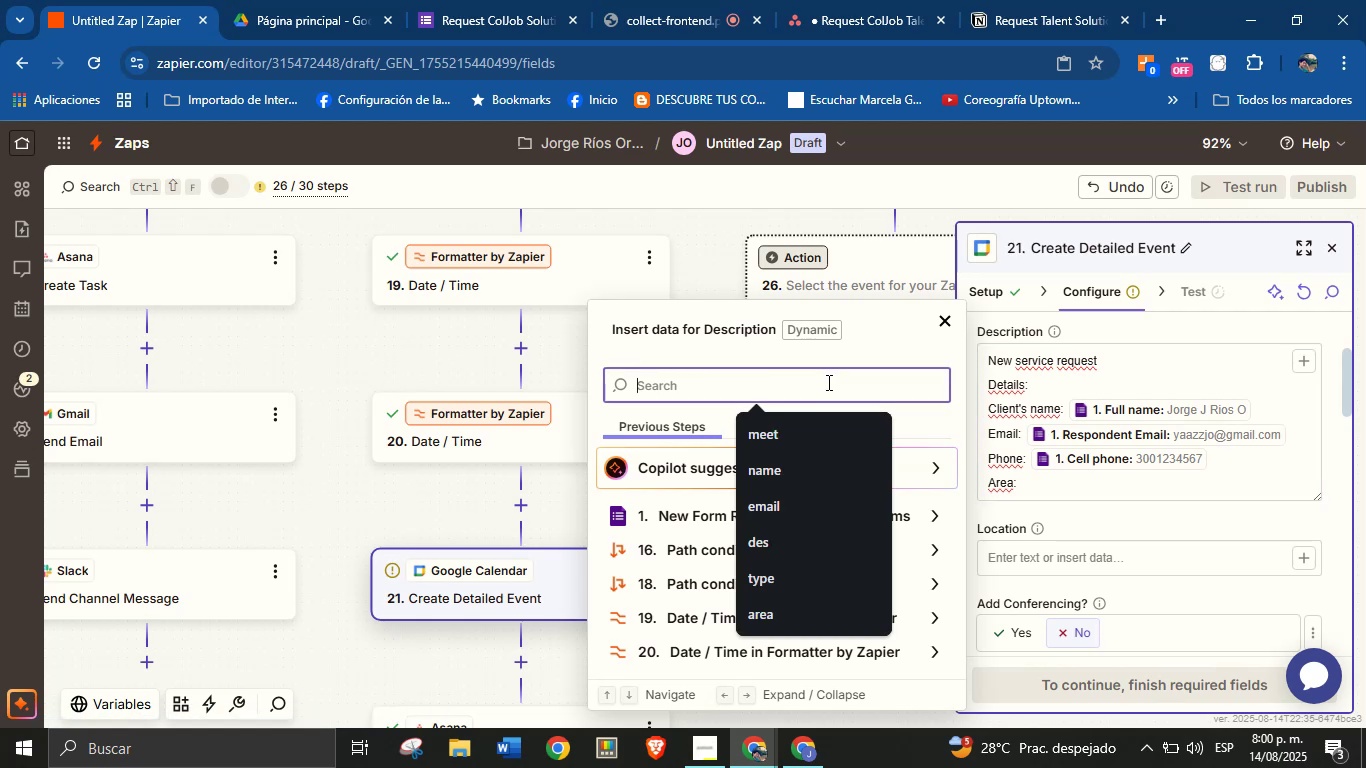 
type(area)
 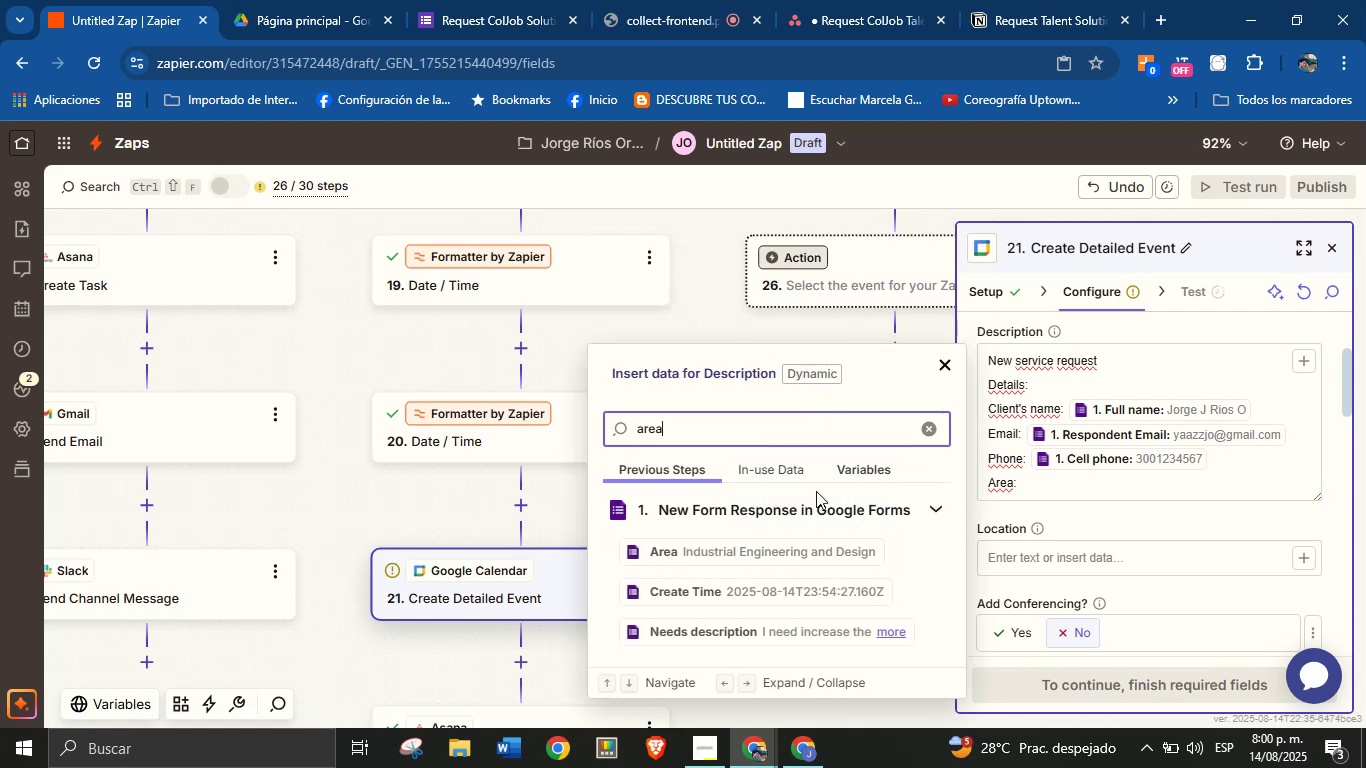 
left_click([781, 554])
 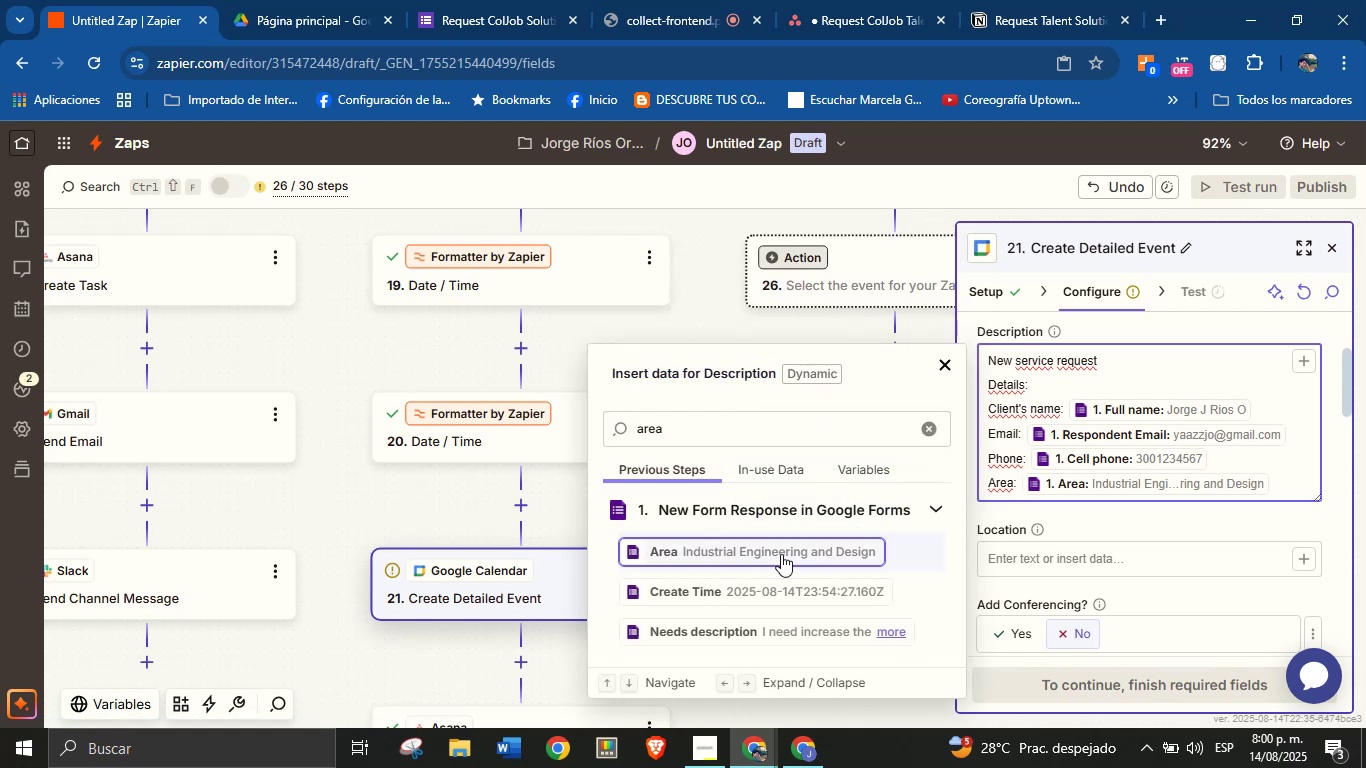 
key(Enter)
 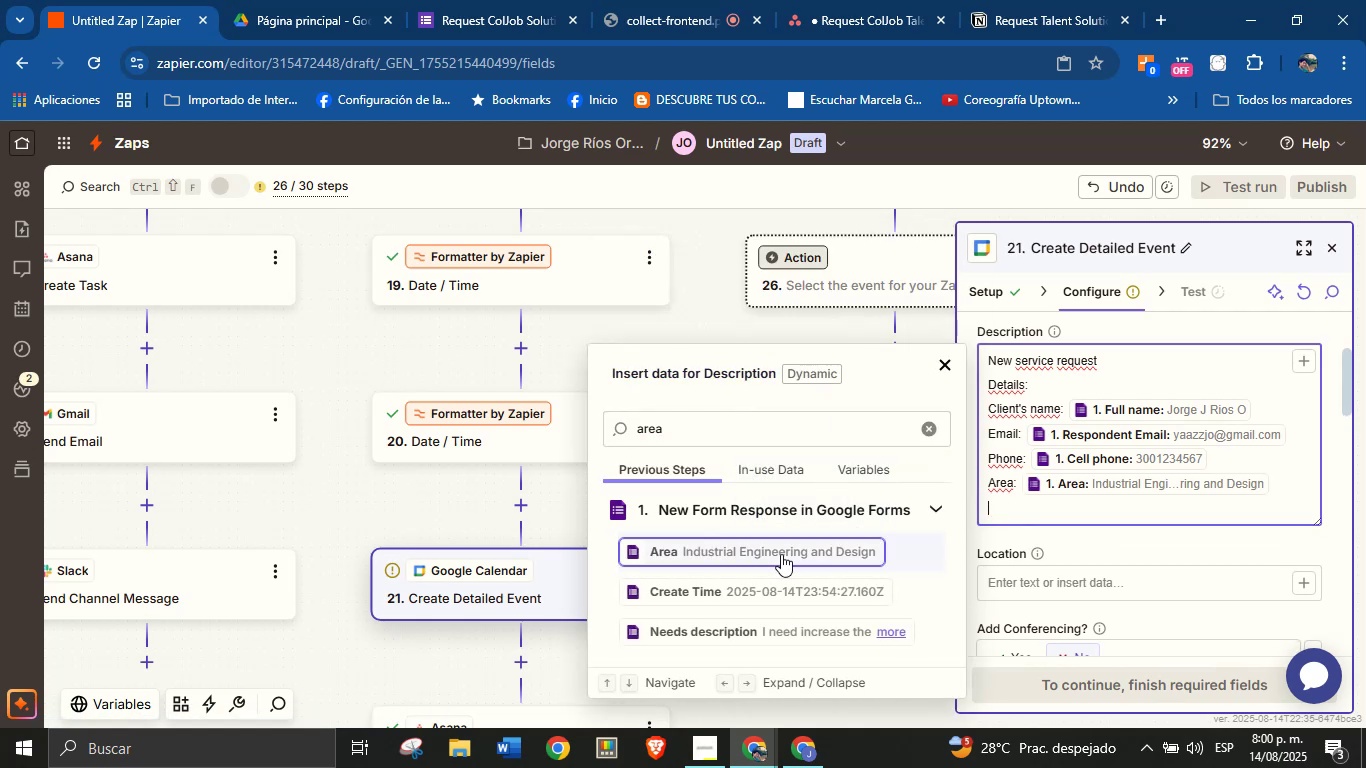 
type(Description> )
 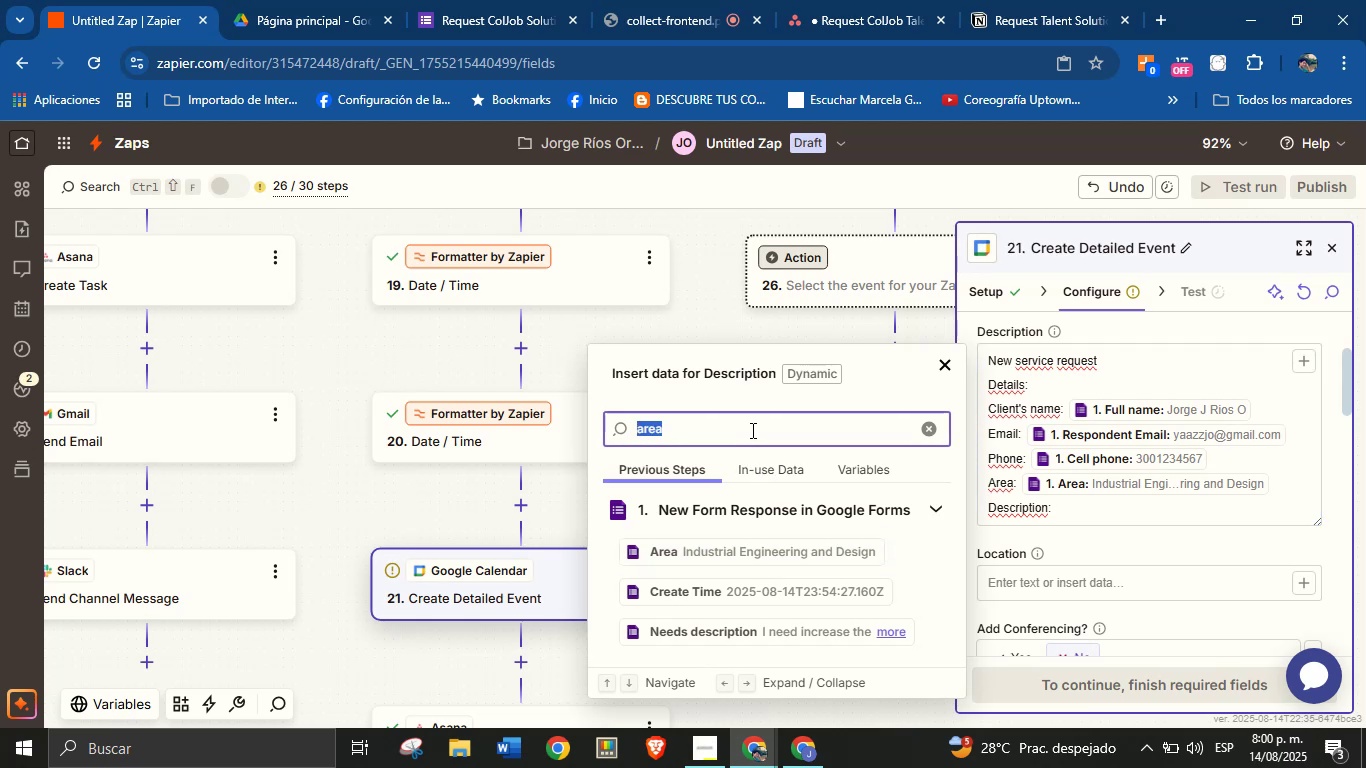 
type(deta)
key(Backspace)
key(Backspace)
type(s)
 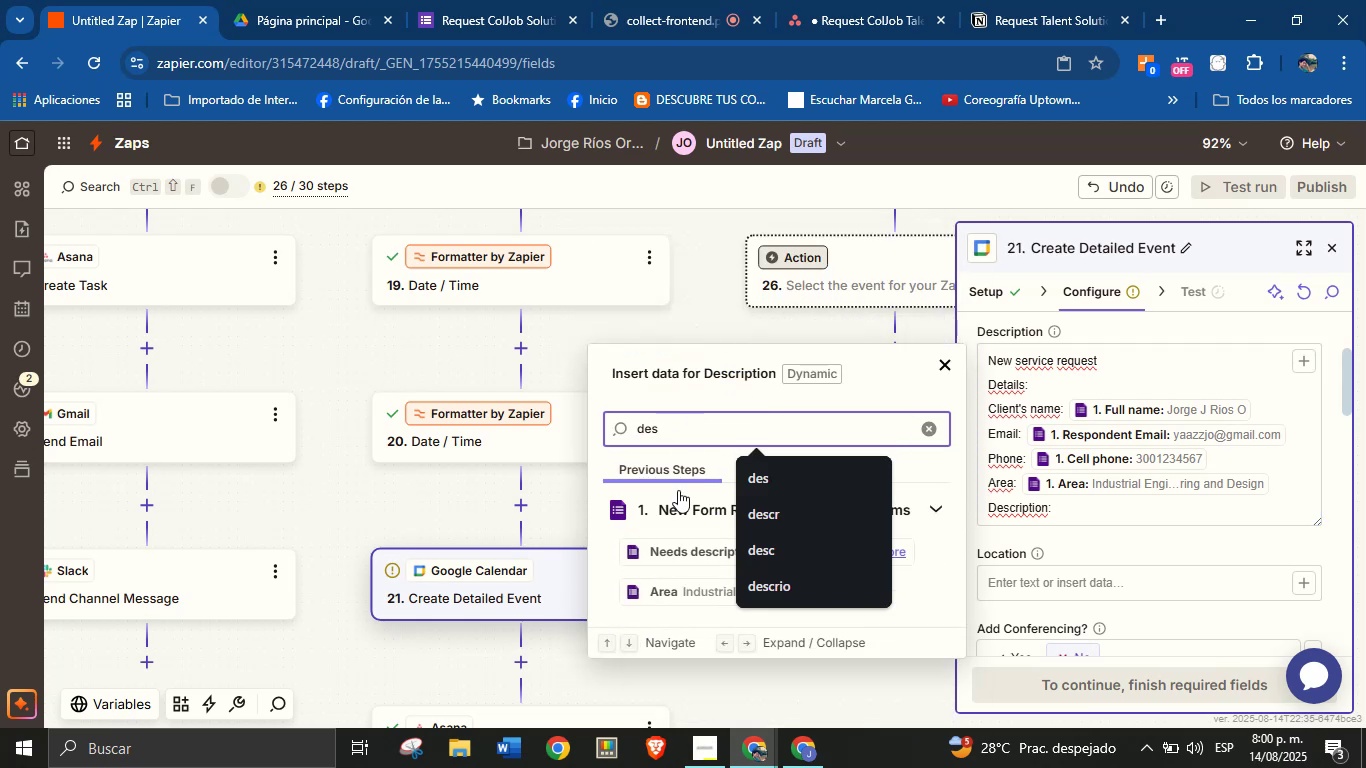 
left_click([684, 553])
 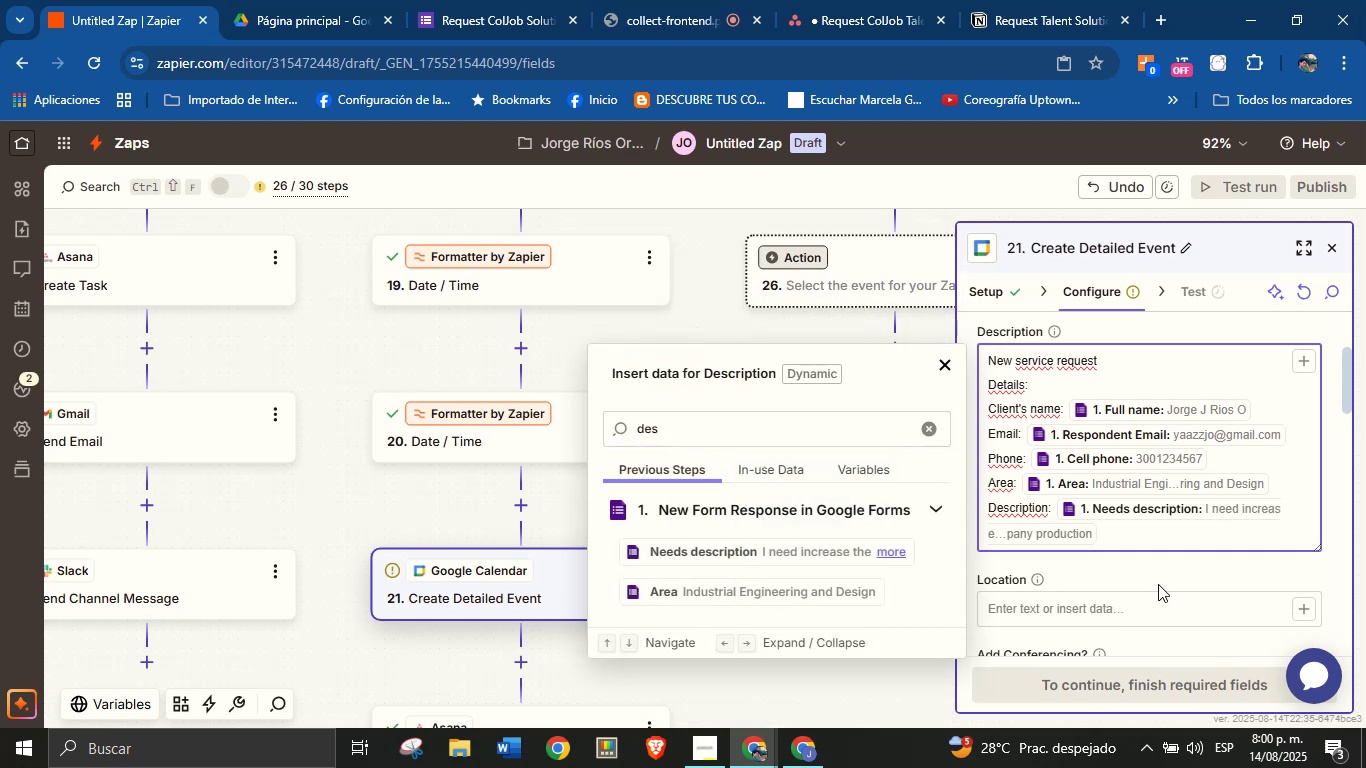 
left_click([1159, 576])
 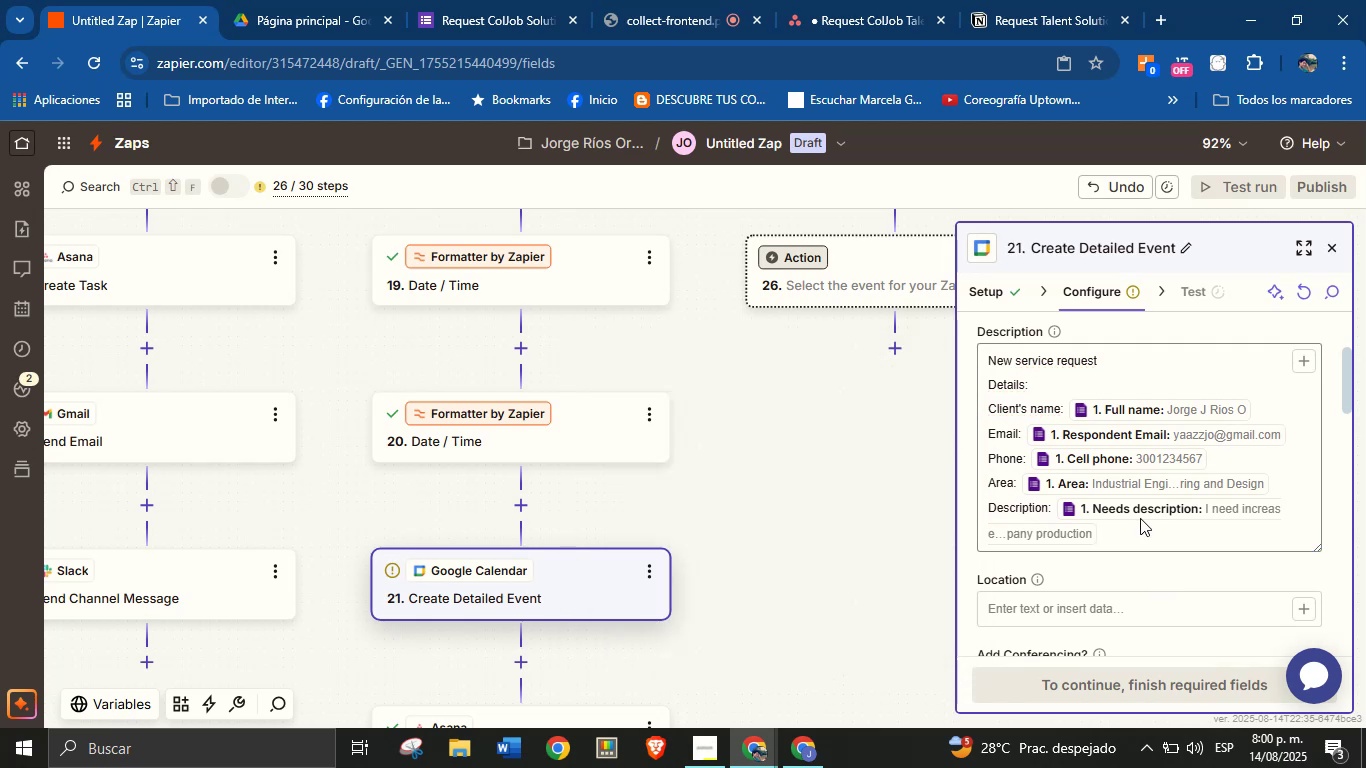 
scroll: coordinate [1135, 532], scroll_direction: up, amount: 1.0
 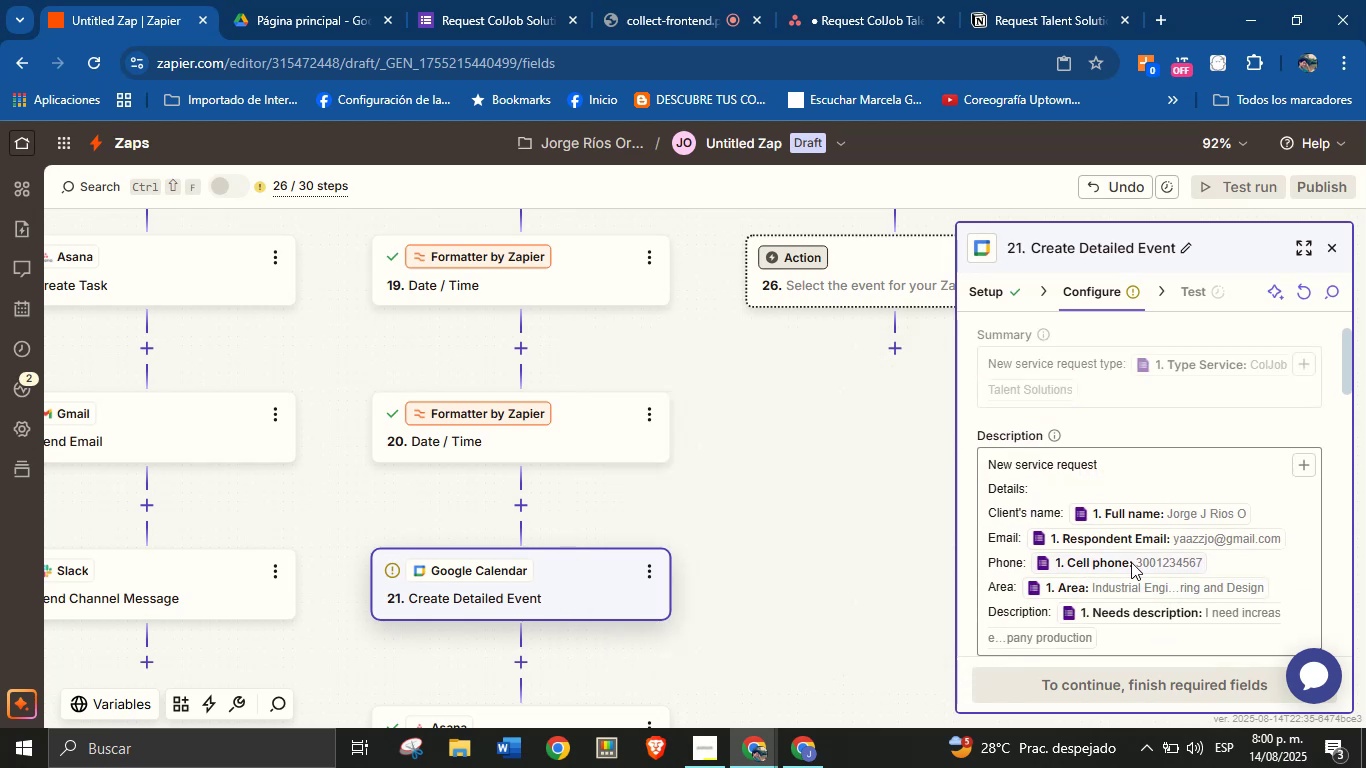 
scroll: coordinate [1130, 600], scroll_direction: down, amount: 2.0
 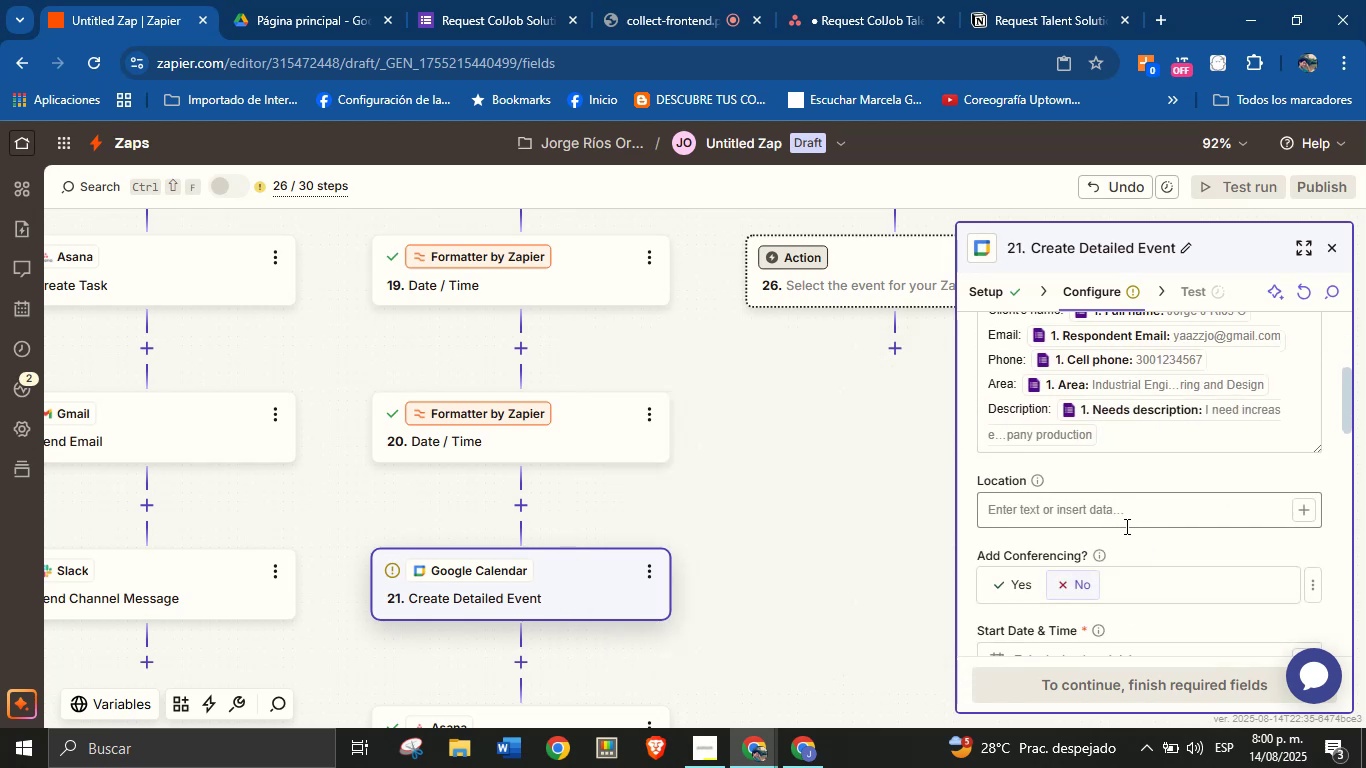 
left_click([1009, 587])
 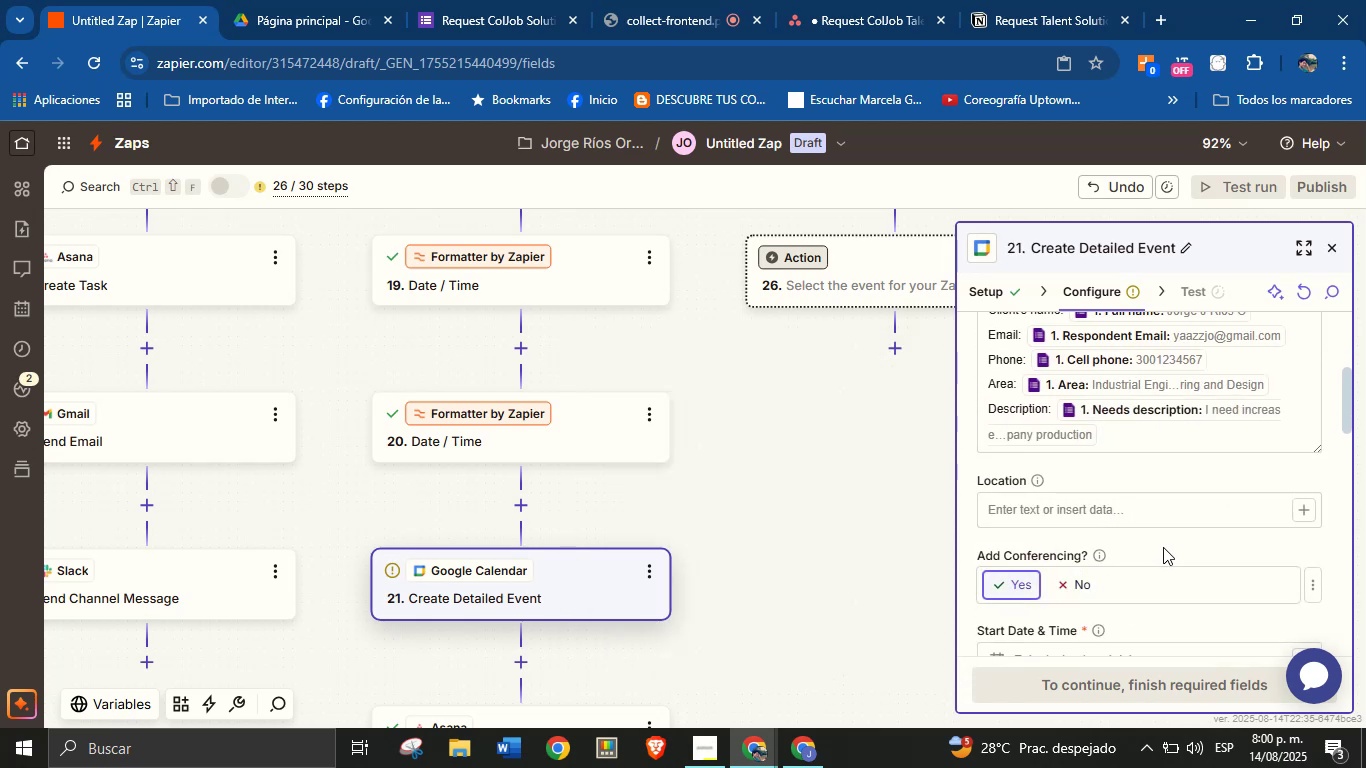 
scroll: coordinate [1168, 546], scroll_direction: down, amount: 1.0
 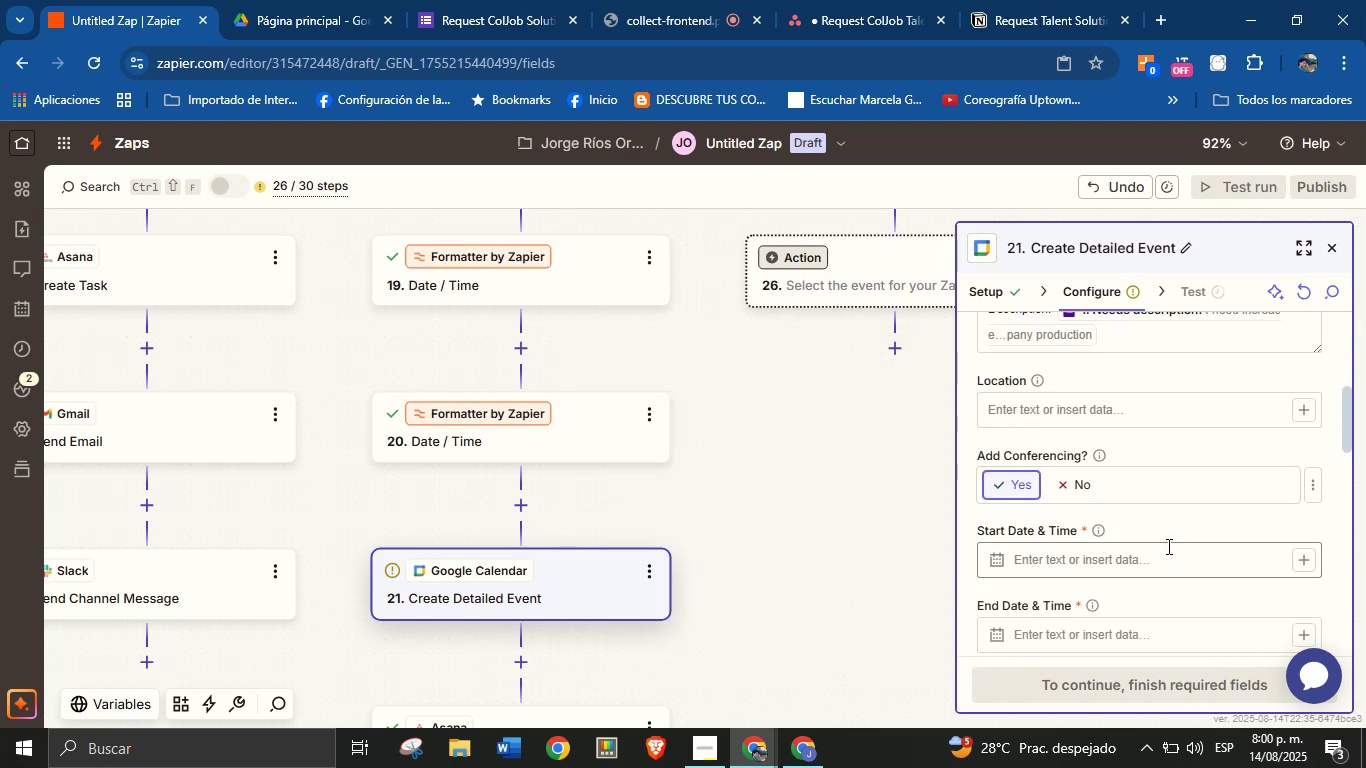 
wait(8.46)
 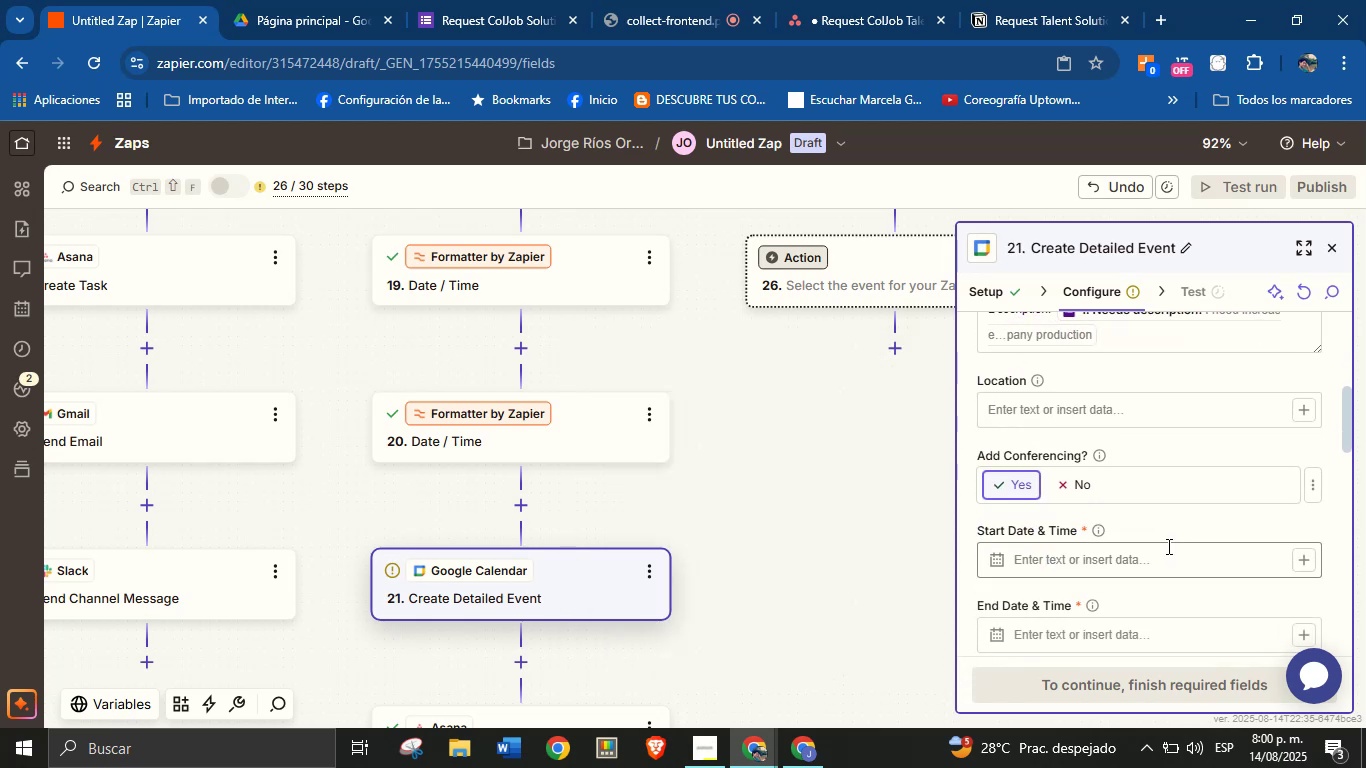 
left_click([1165, 516])
 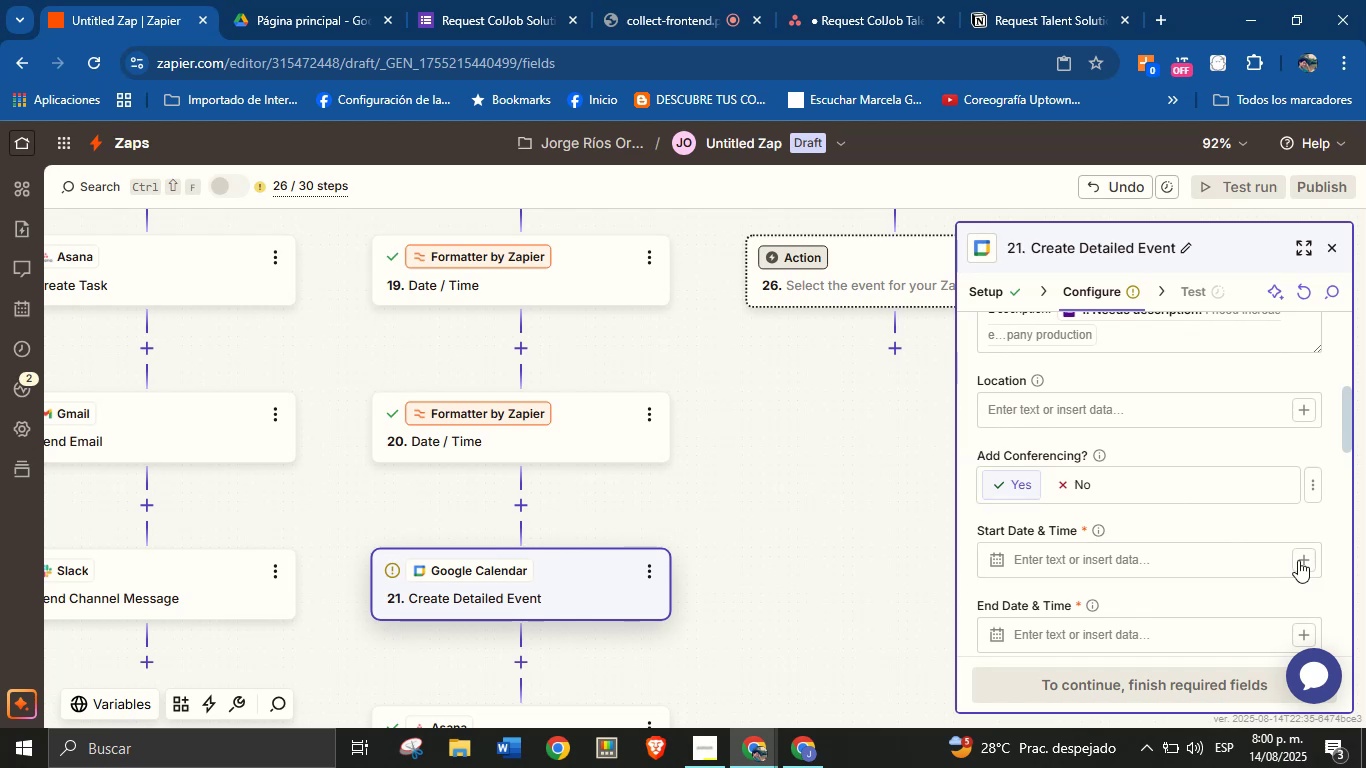 
left_click([1304, 560])
 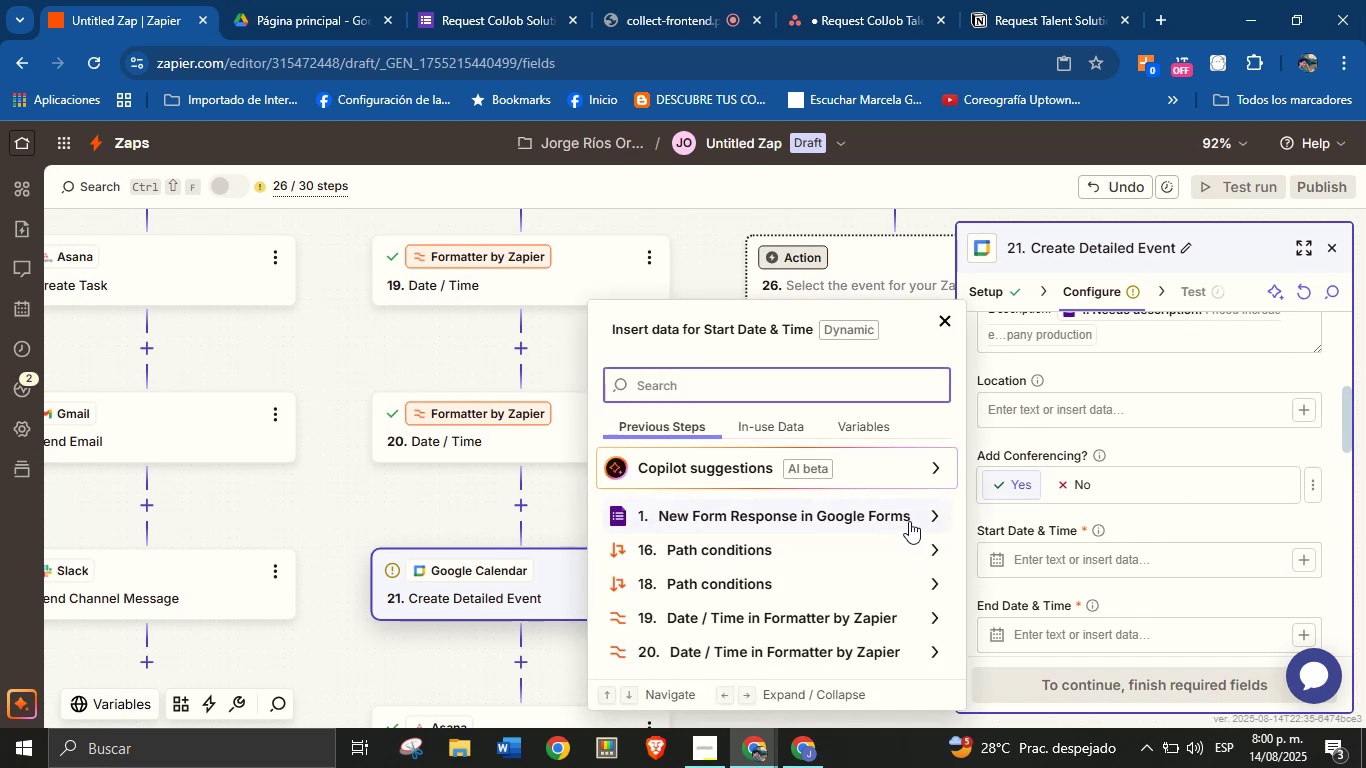 
left_click([942, 521])
 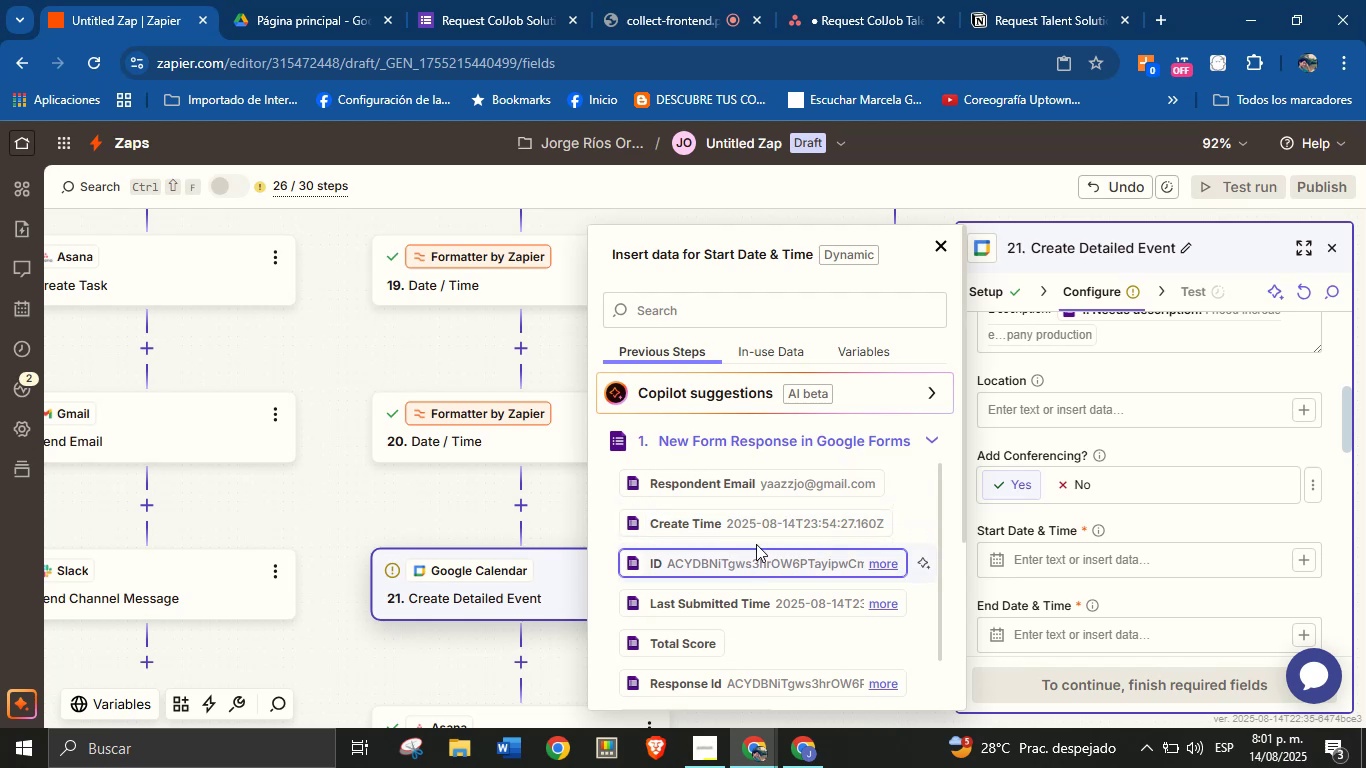 
wait(10.3)
 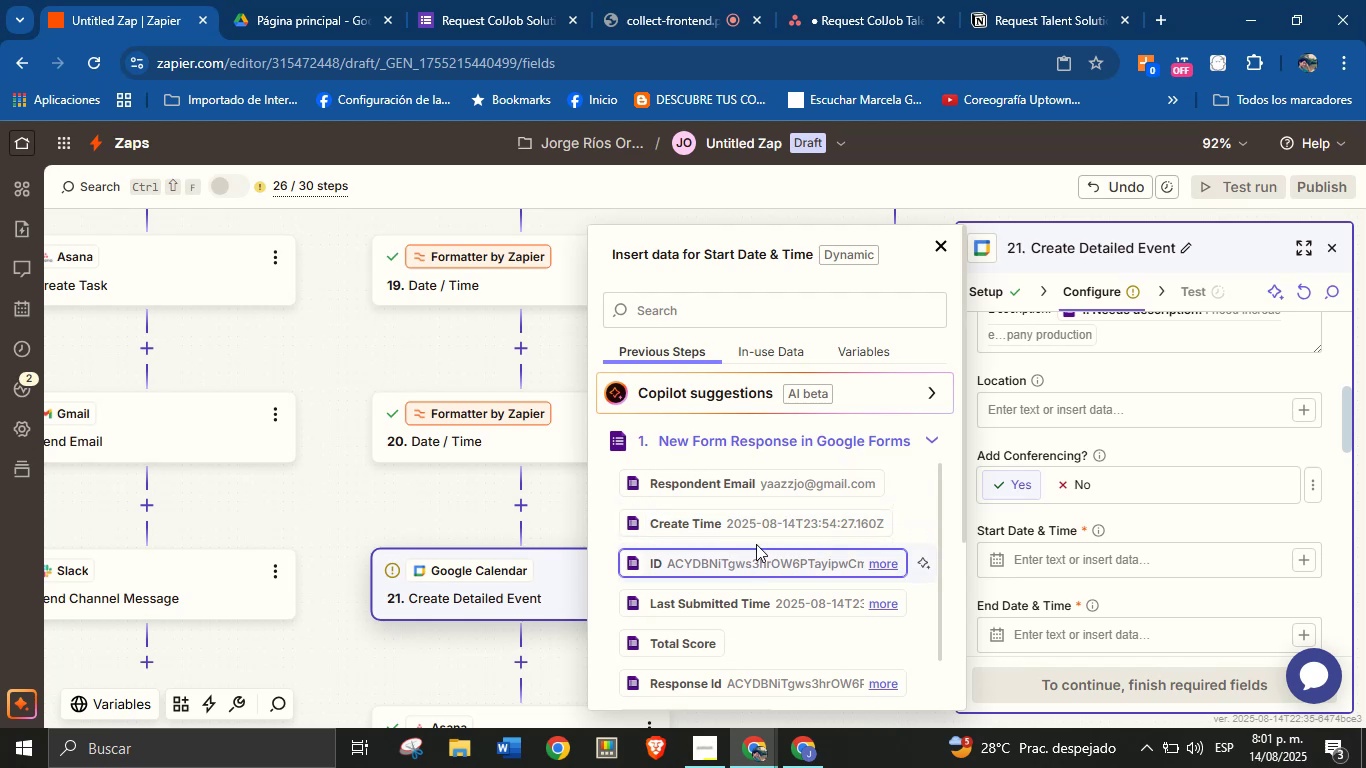 
left_click([924, 440])
 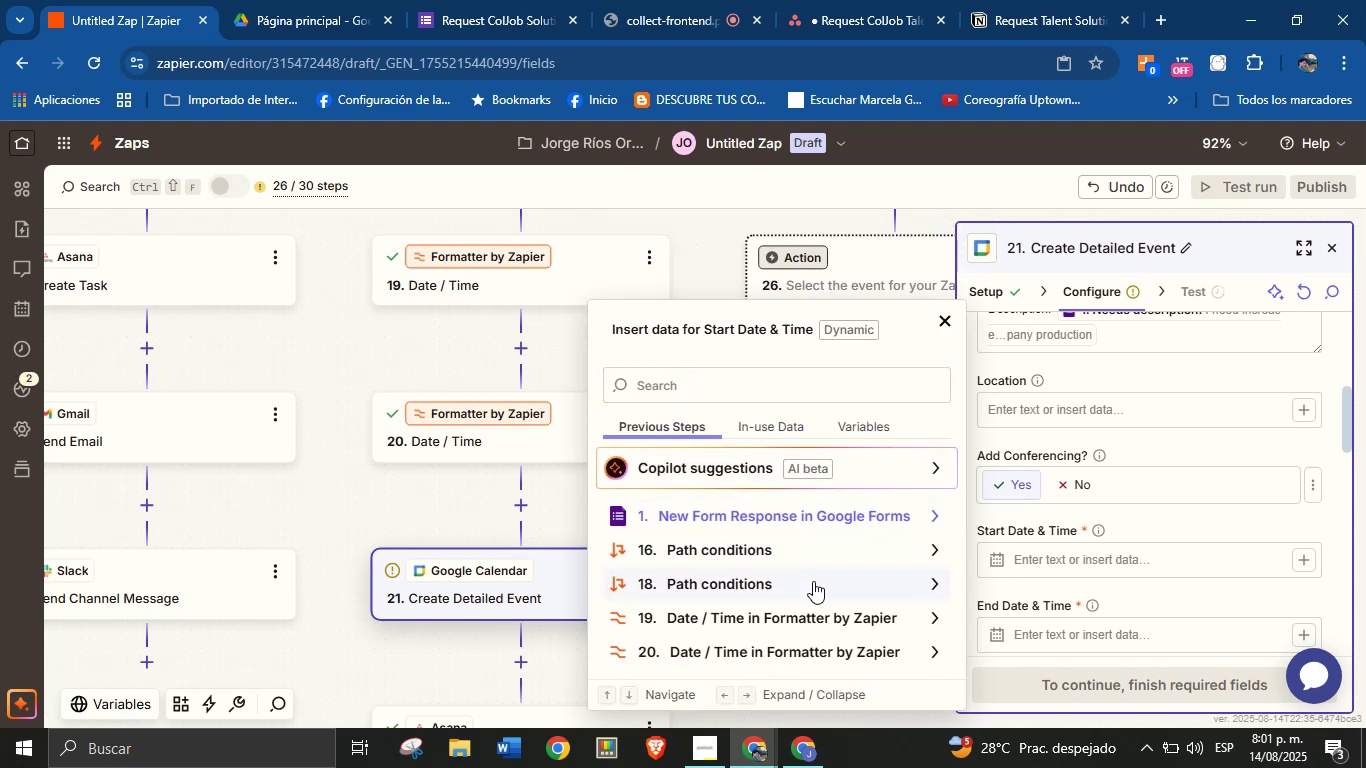 
left_click([840, 615])
 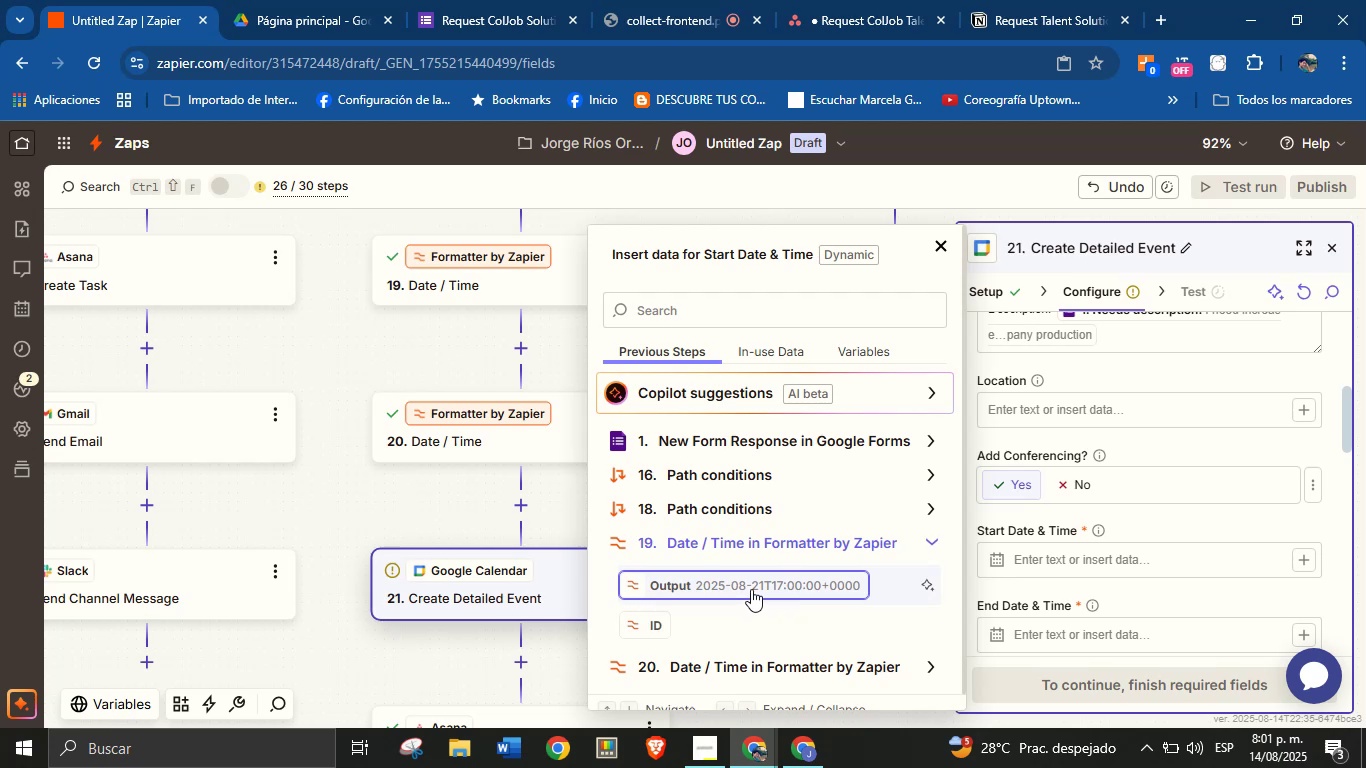 
left_click([751, 580])
 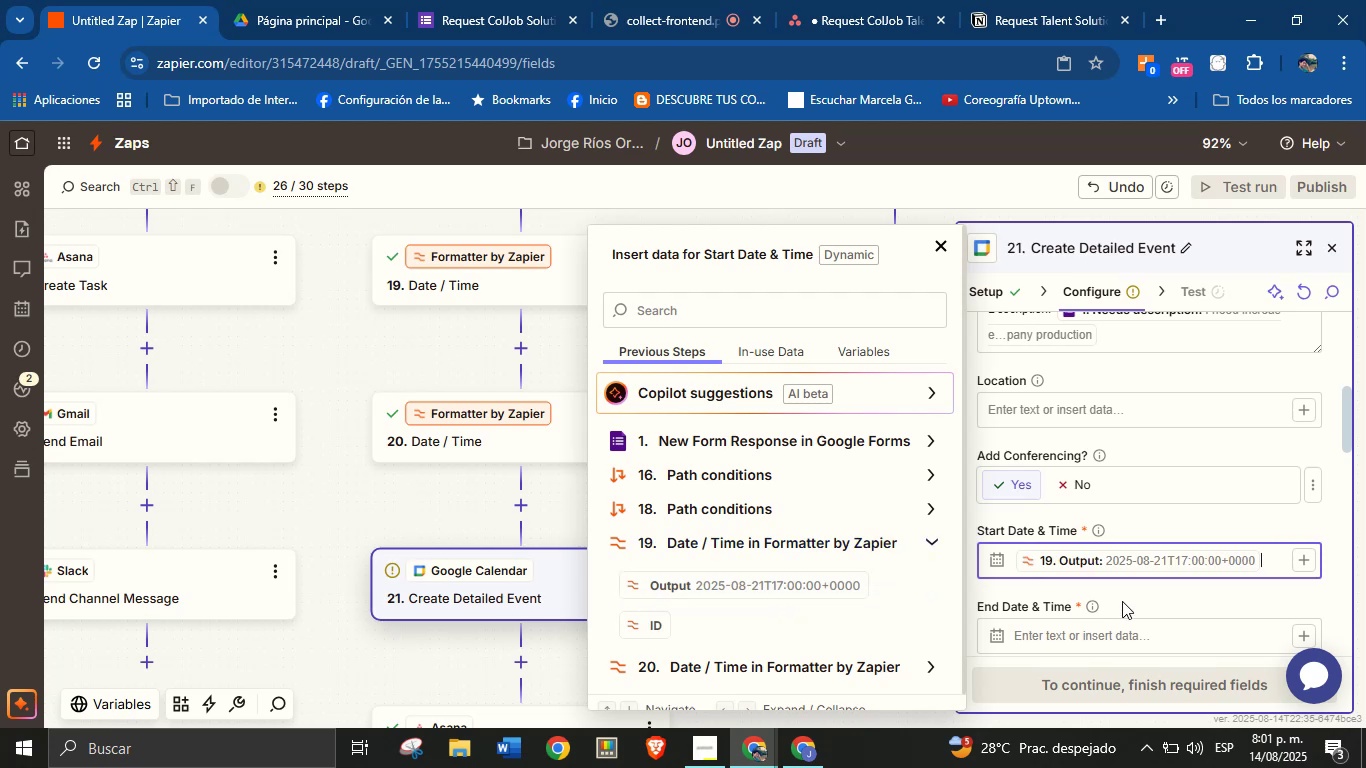 
left_click([1140, 599])
 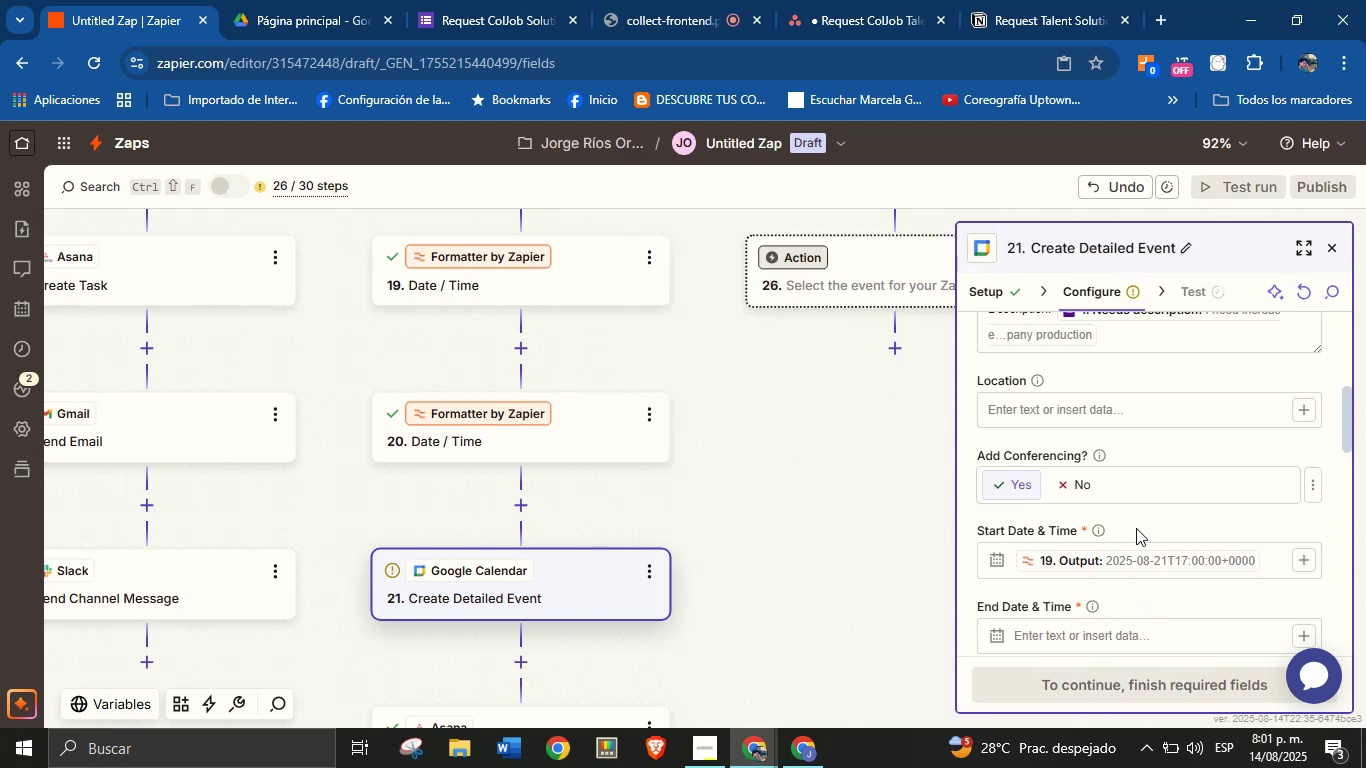 
scroll: coordinate [1152, 528], scroll_direction: down, amount: 1.0
 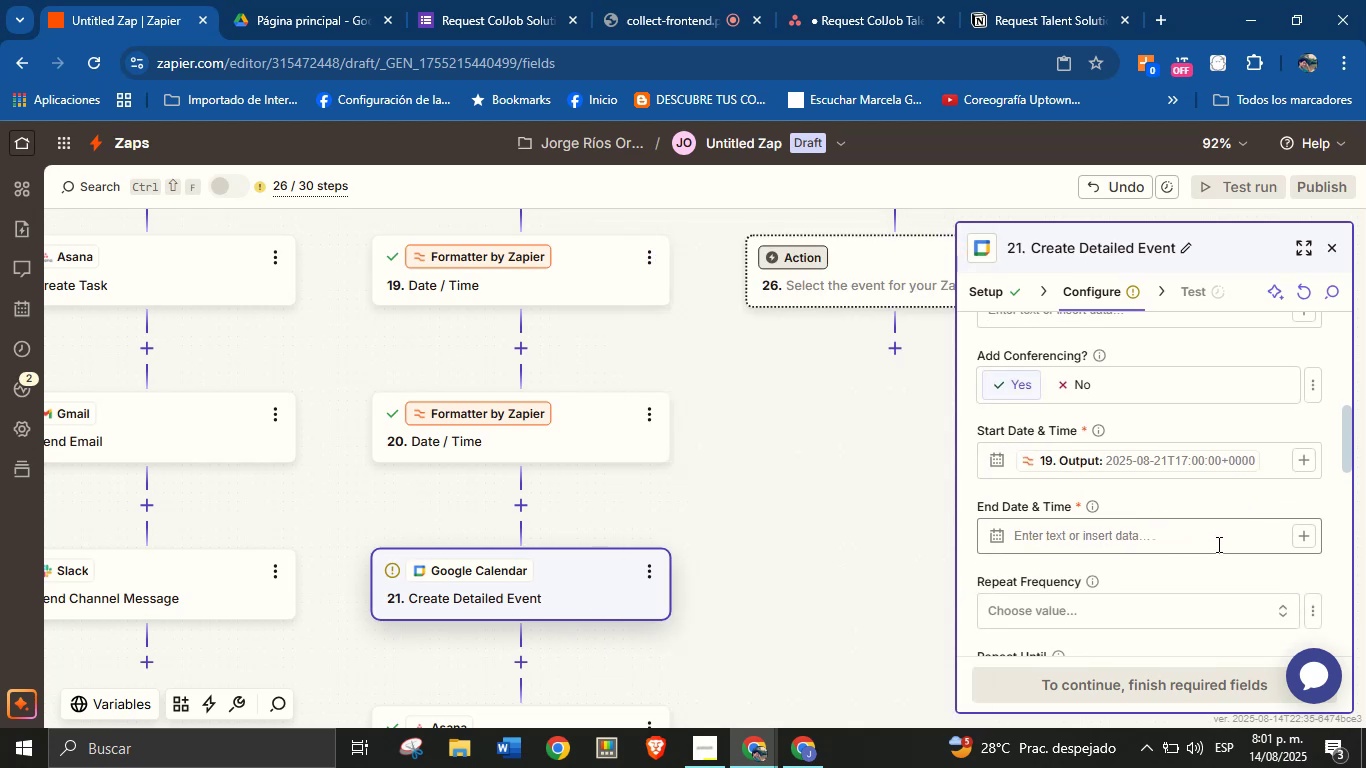 
left_click([1310, 539])
 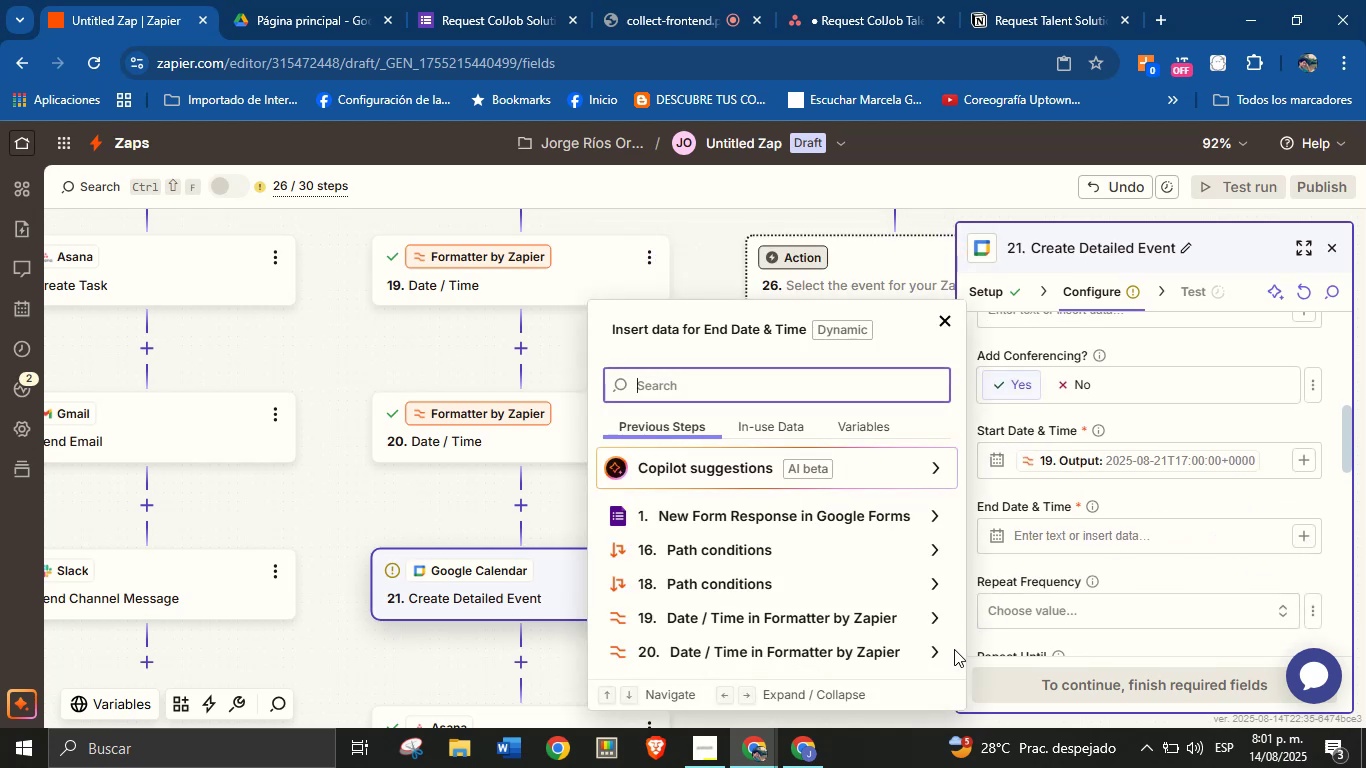 
left_click([936, 645])
 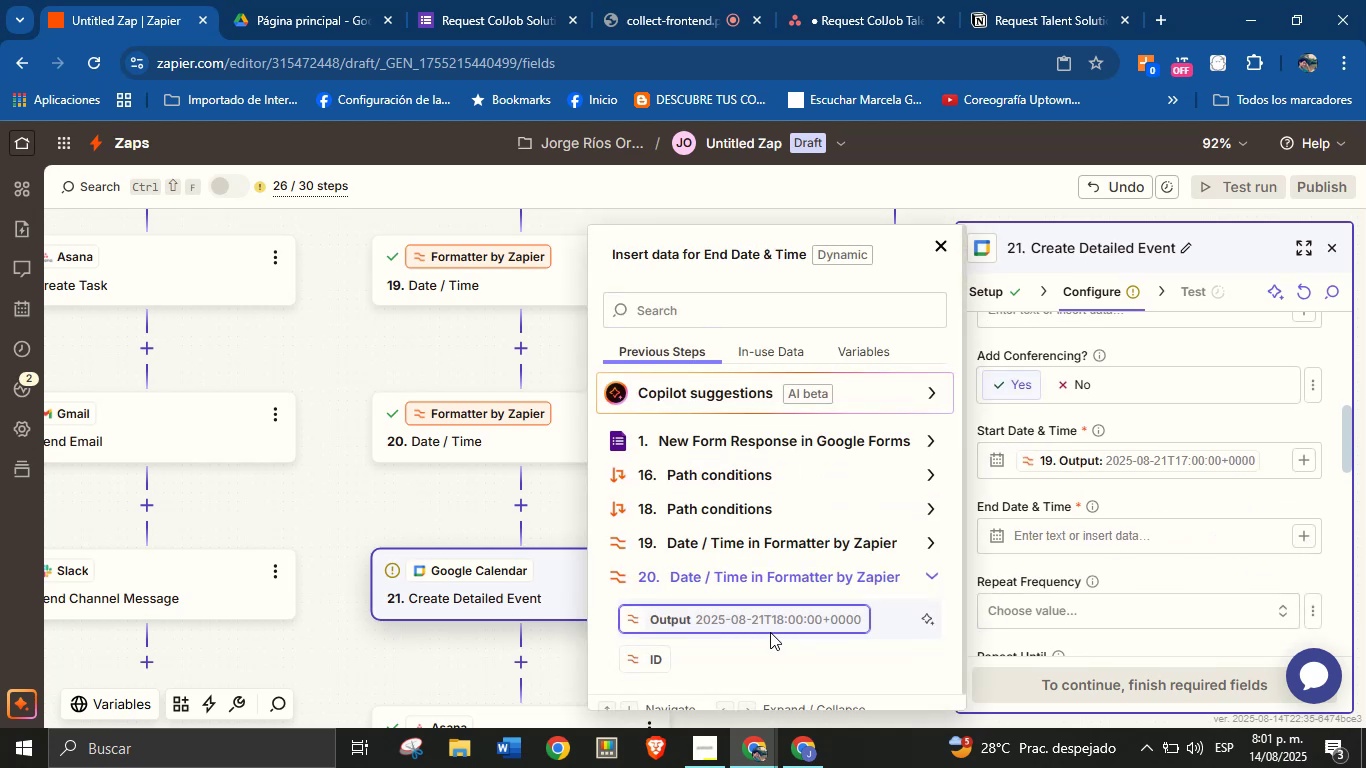 
left_click([770, 624])
 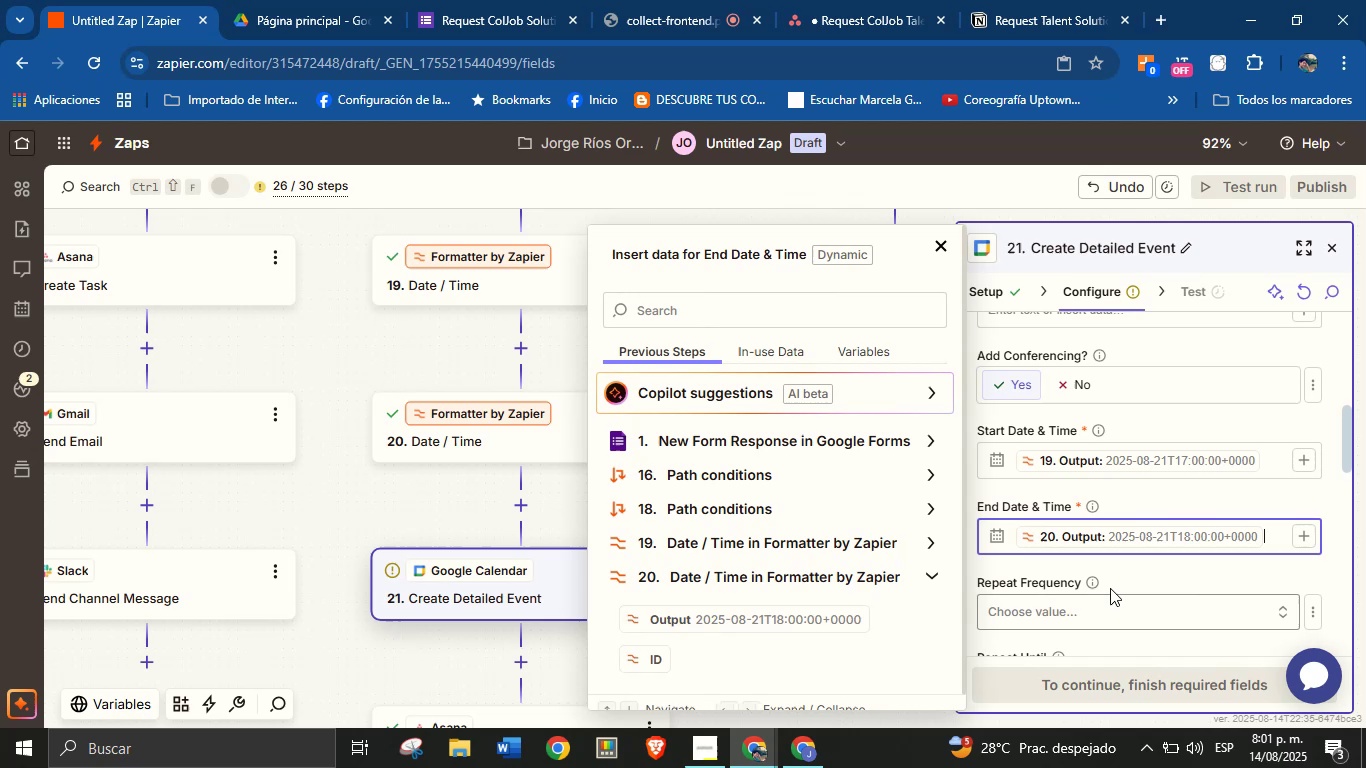 
left_click([1118, 577])
 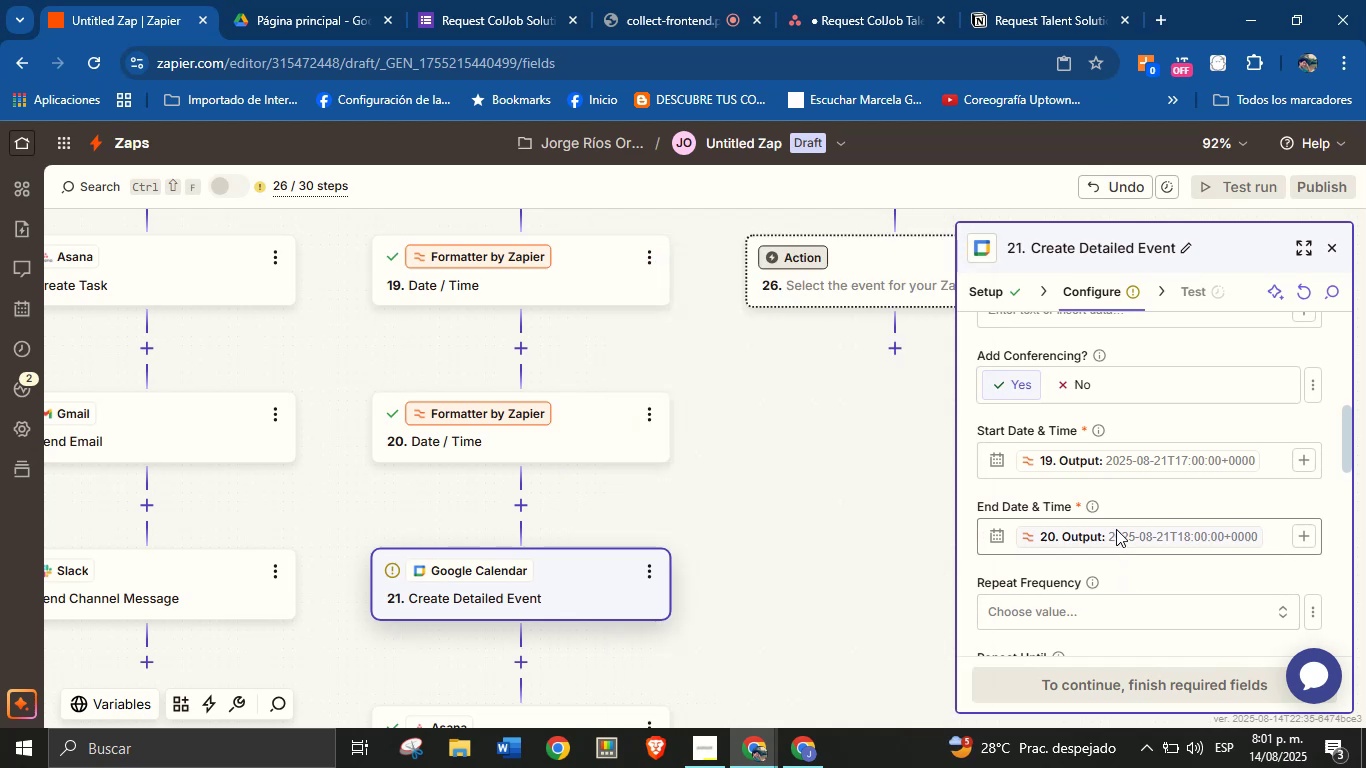 
scroll: coordinate [1105, 489], scroll_direction: down, amount: 6.0
 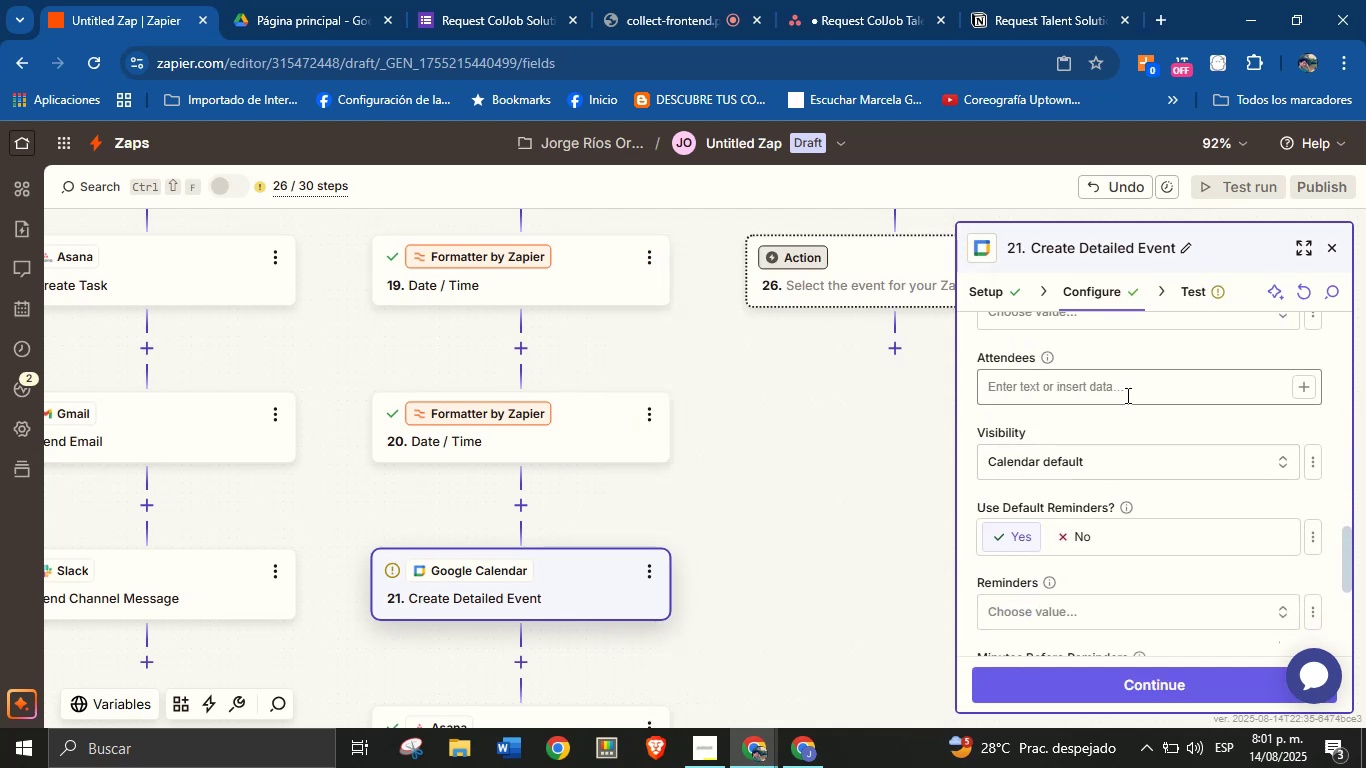 
left_click([1126, 395])
 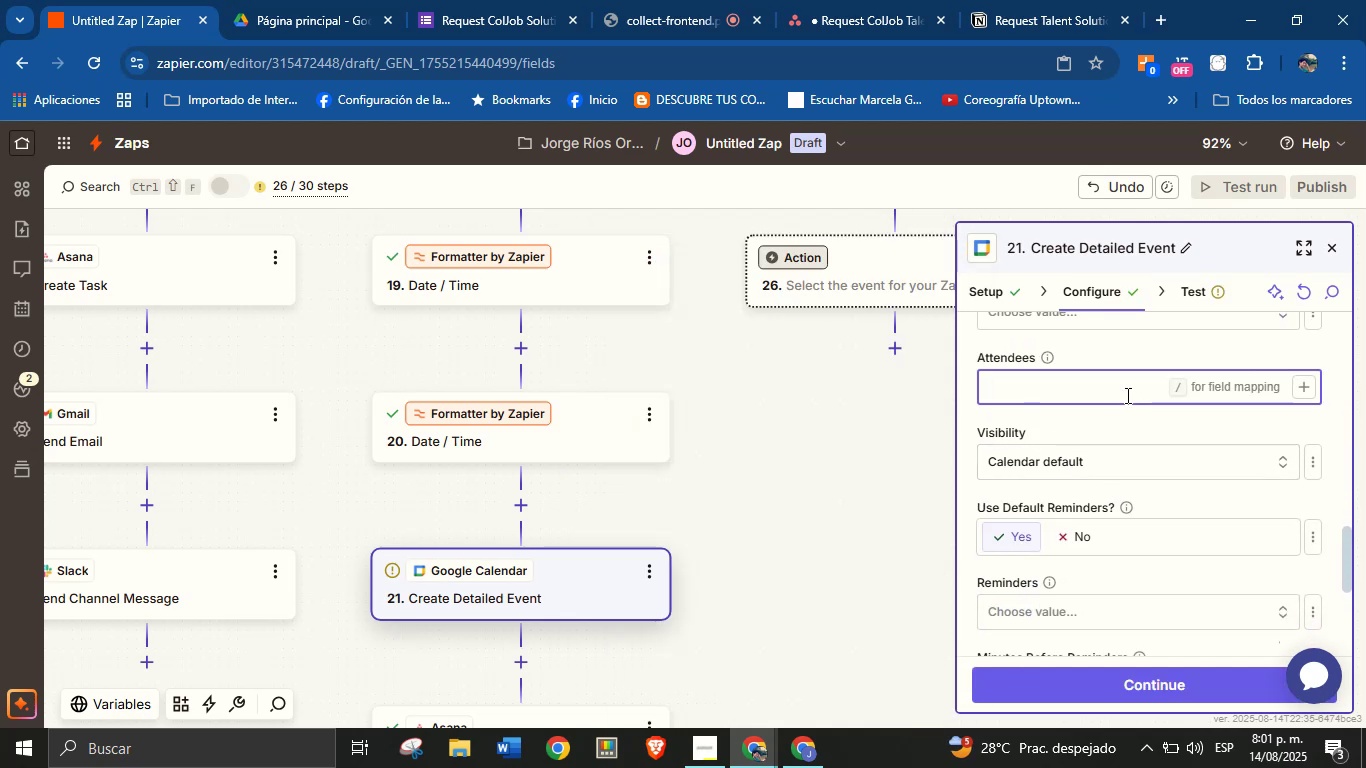 
left_click([1309, 390])
 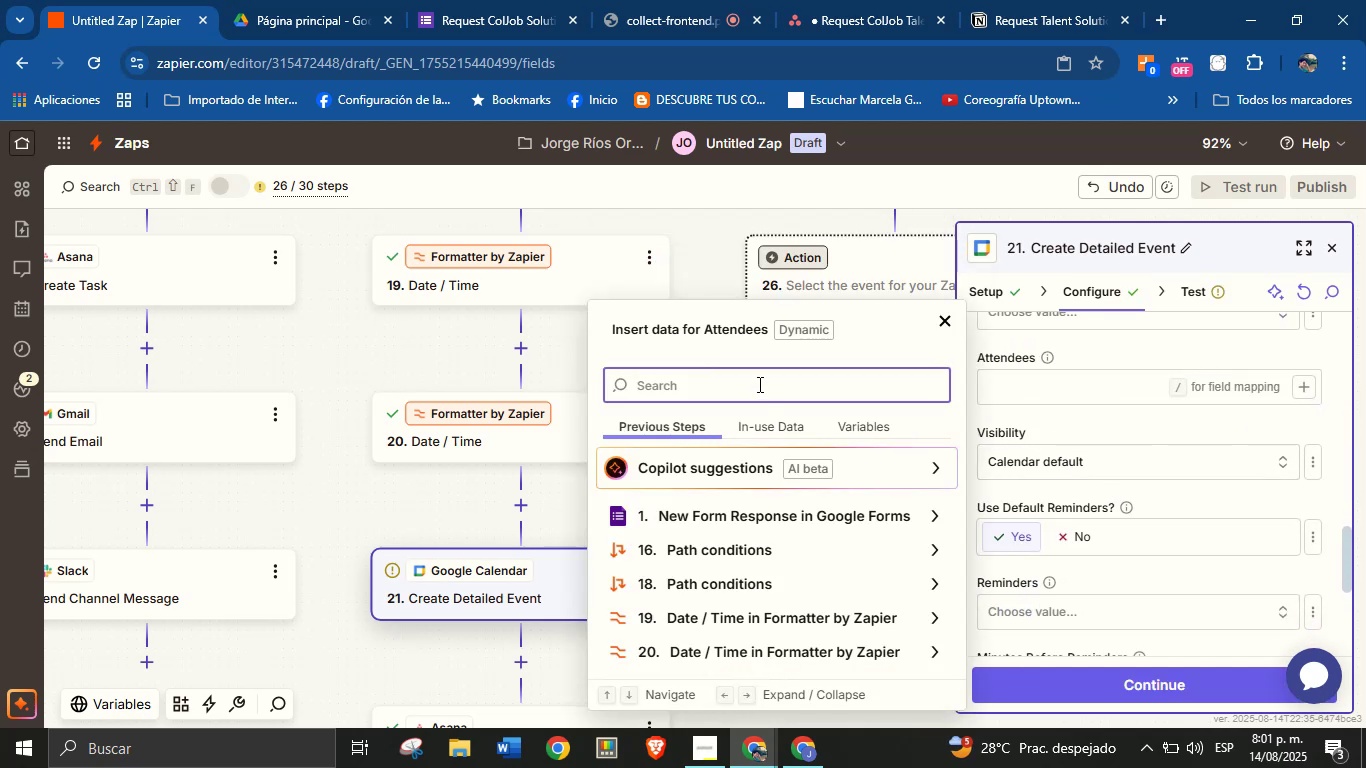 
left_click([756, 387])
 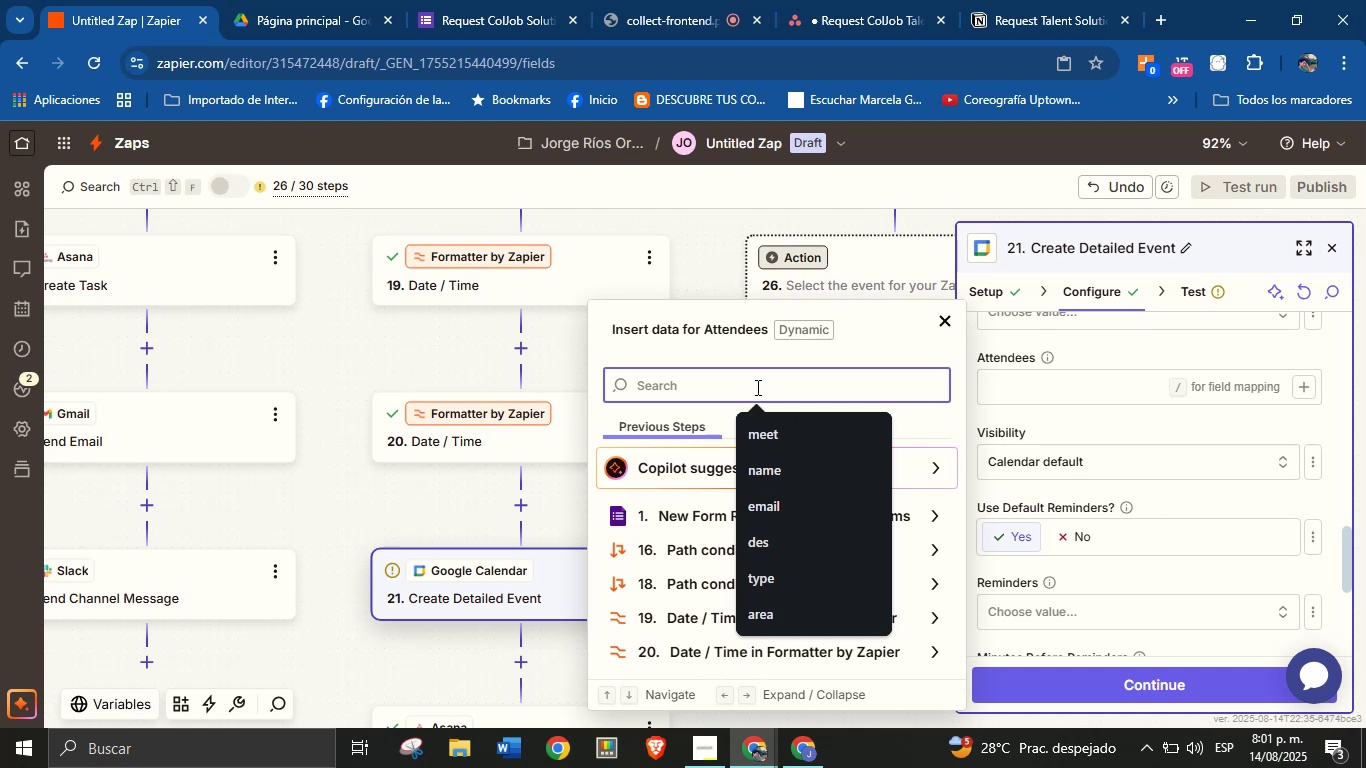 
wait(8.91)
 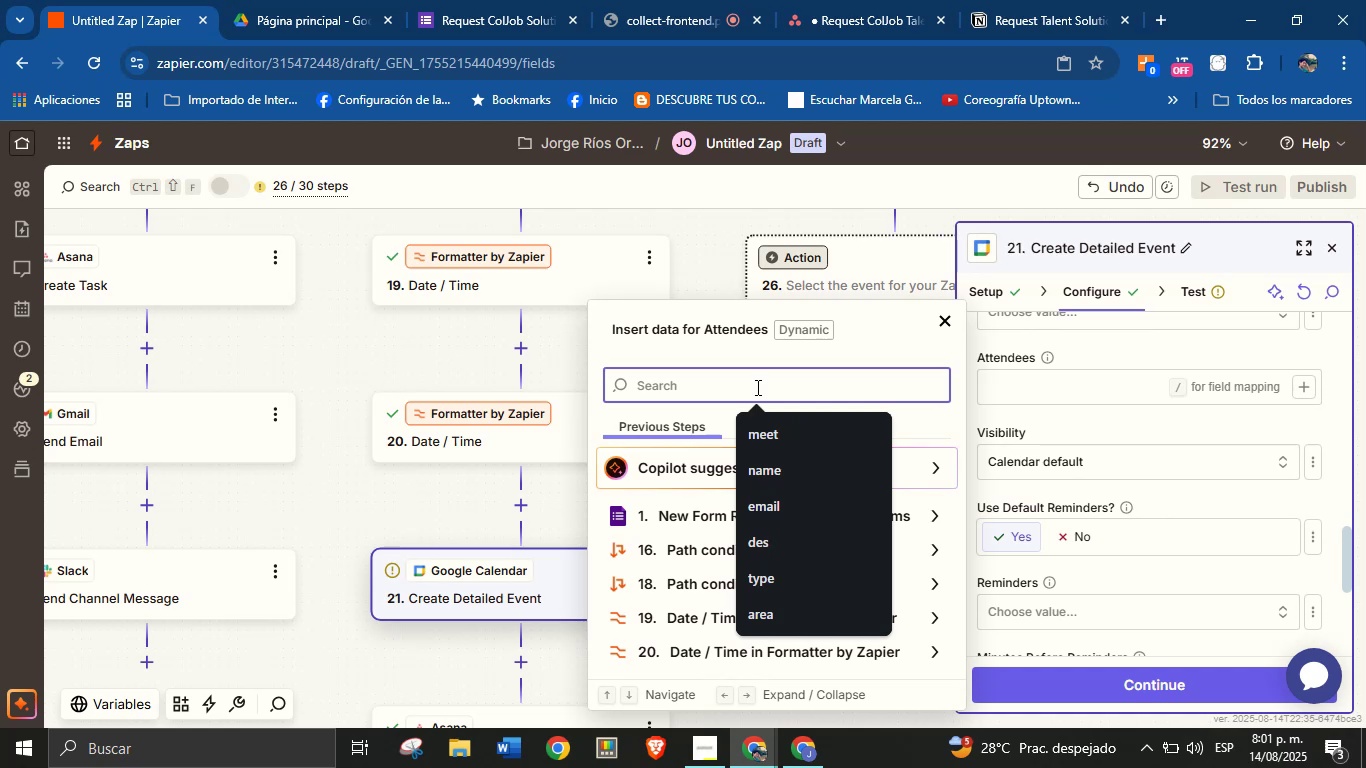 
left_click([932, 510])
 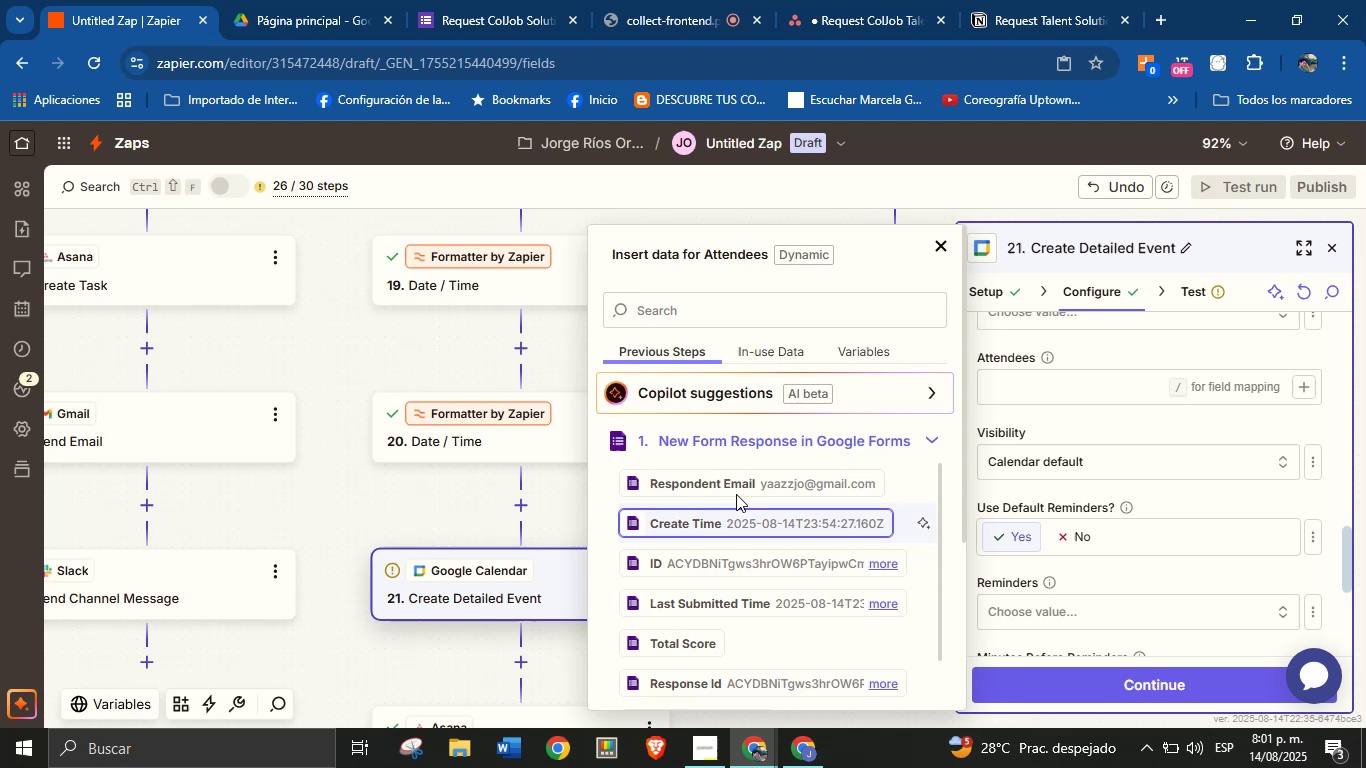 
left_click([743, 485])
 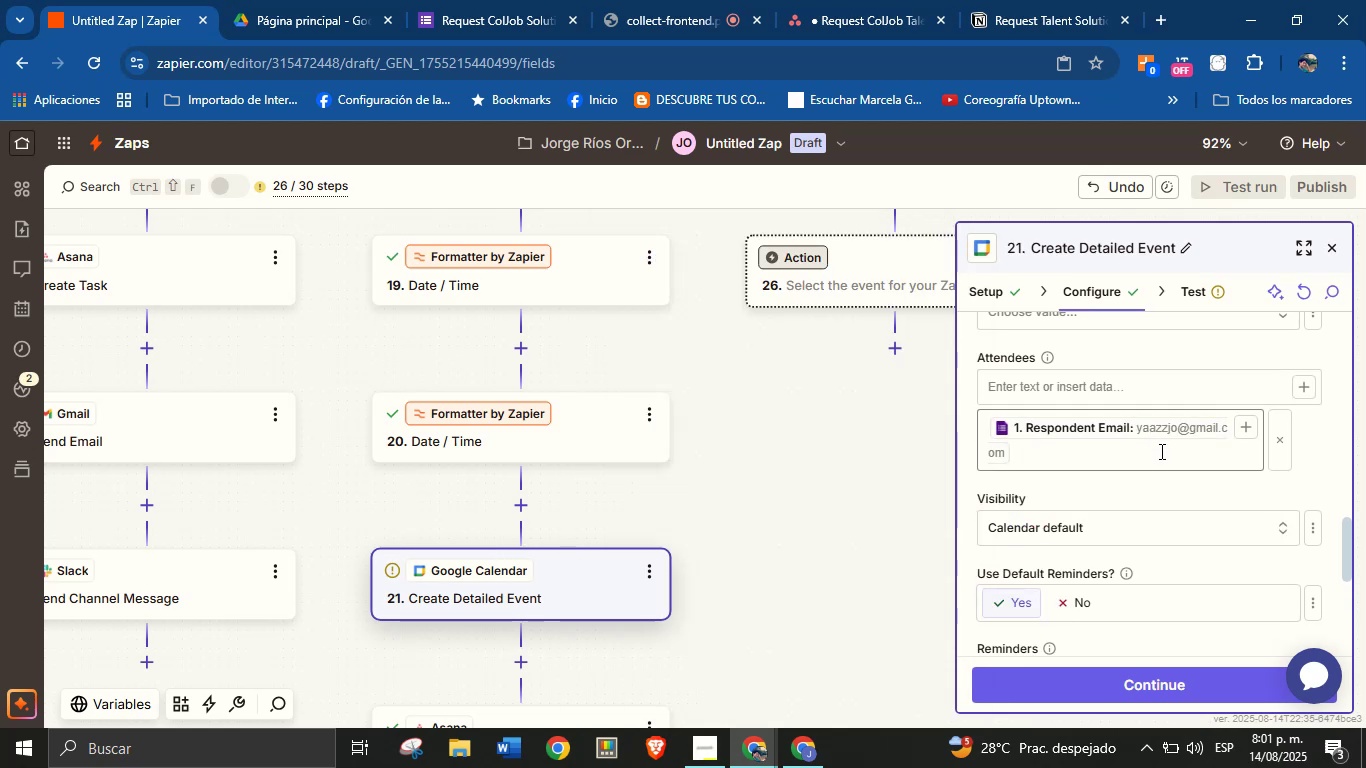 
left_click([1141, 391])
 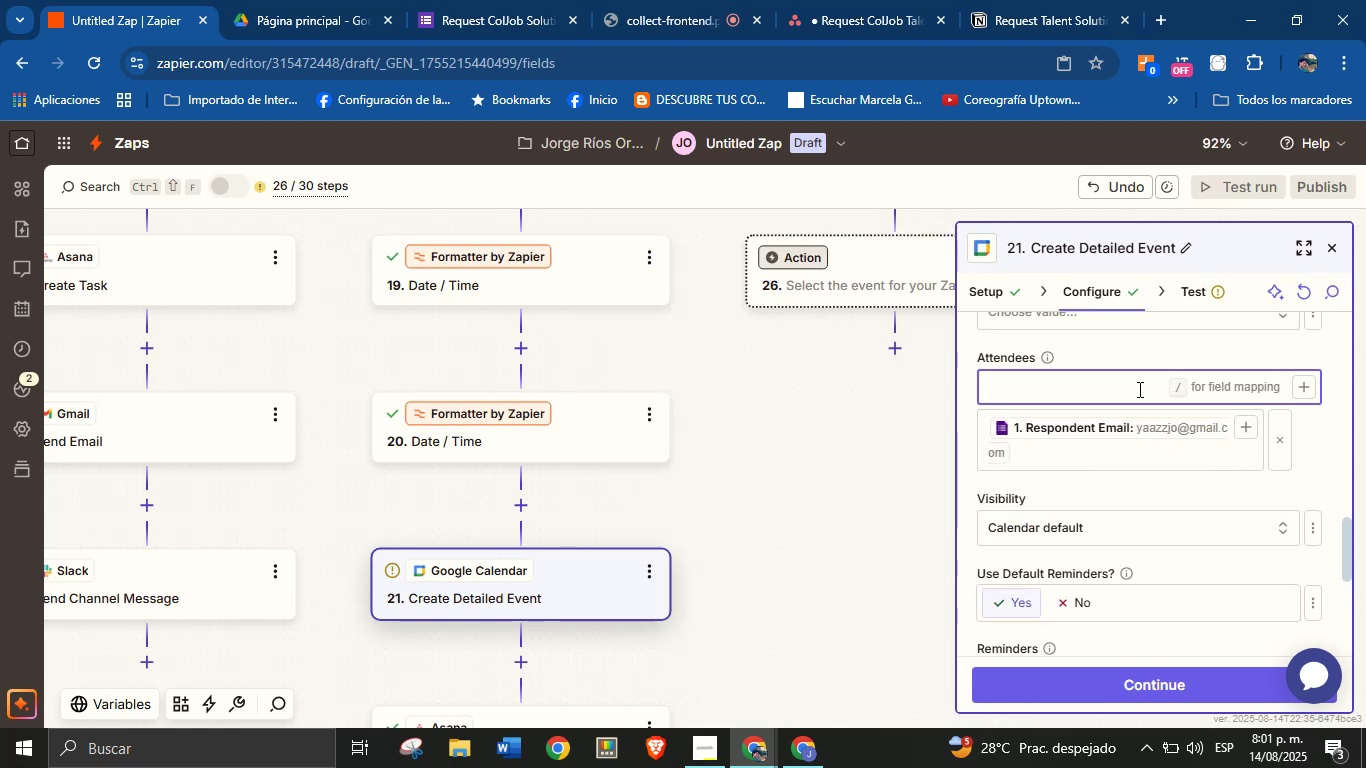 
type(jorge.flueny)
key(Backspace)
type(cy)
 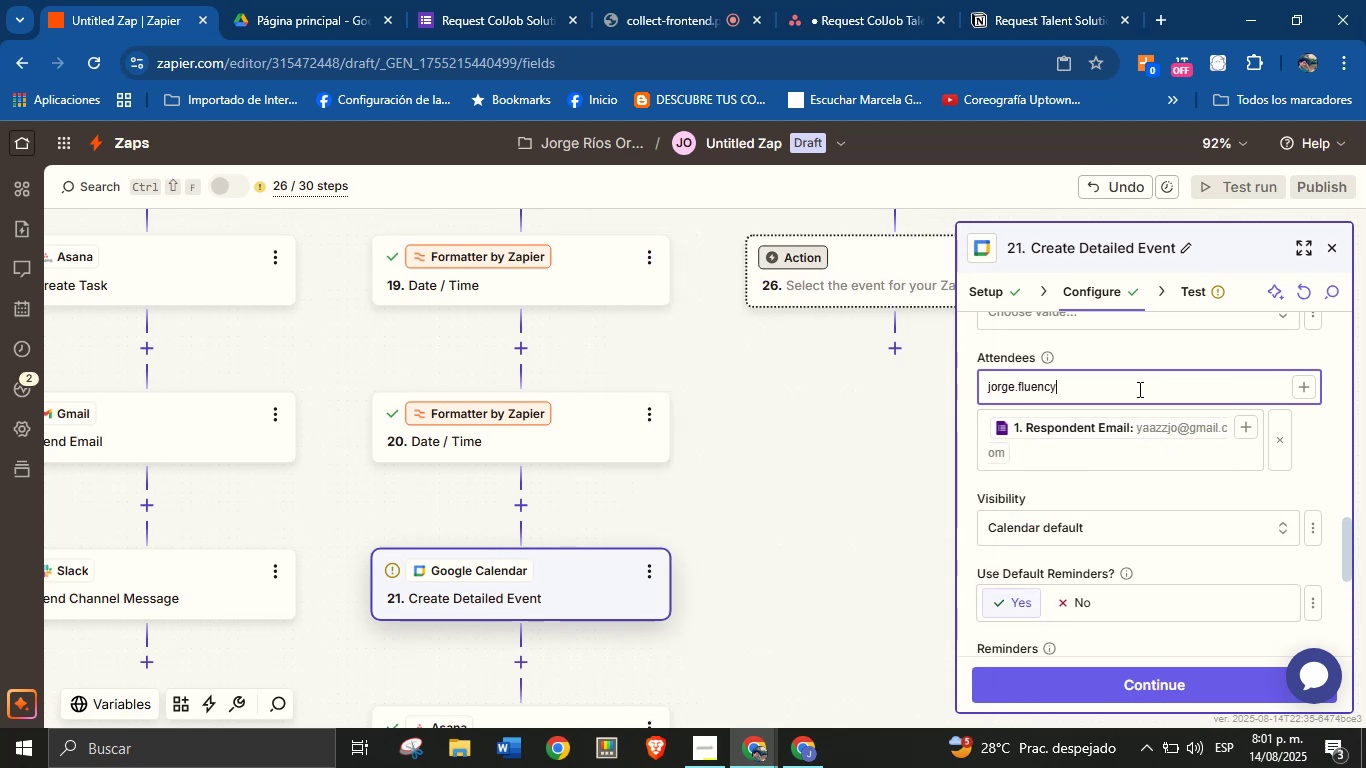 
key(Alt+Control+Q)
 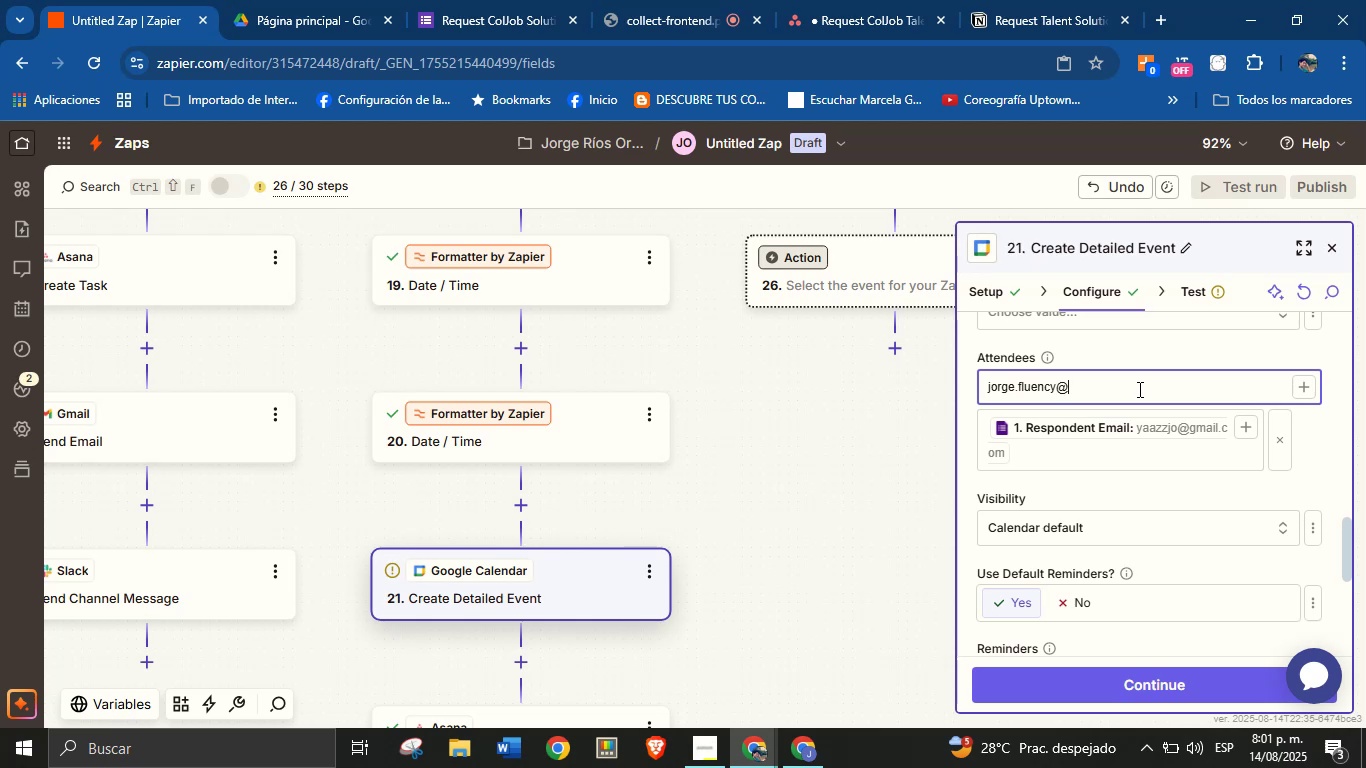 
type(gmail.com)
 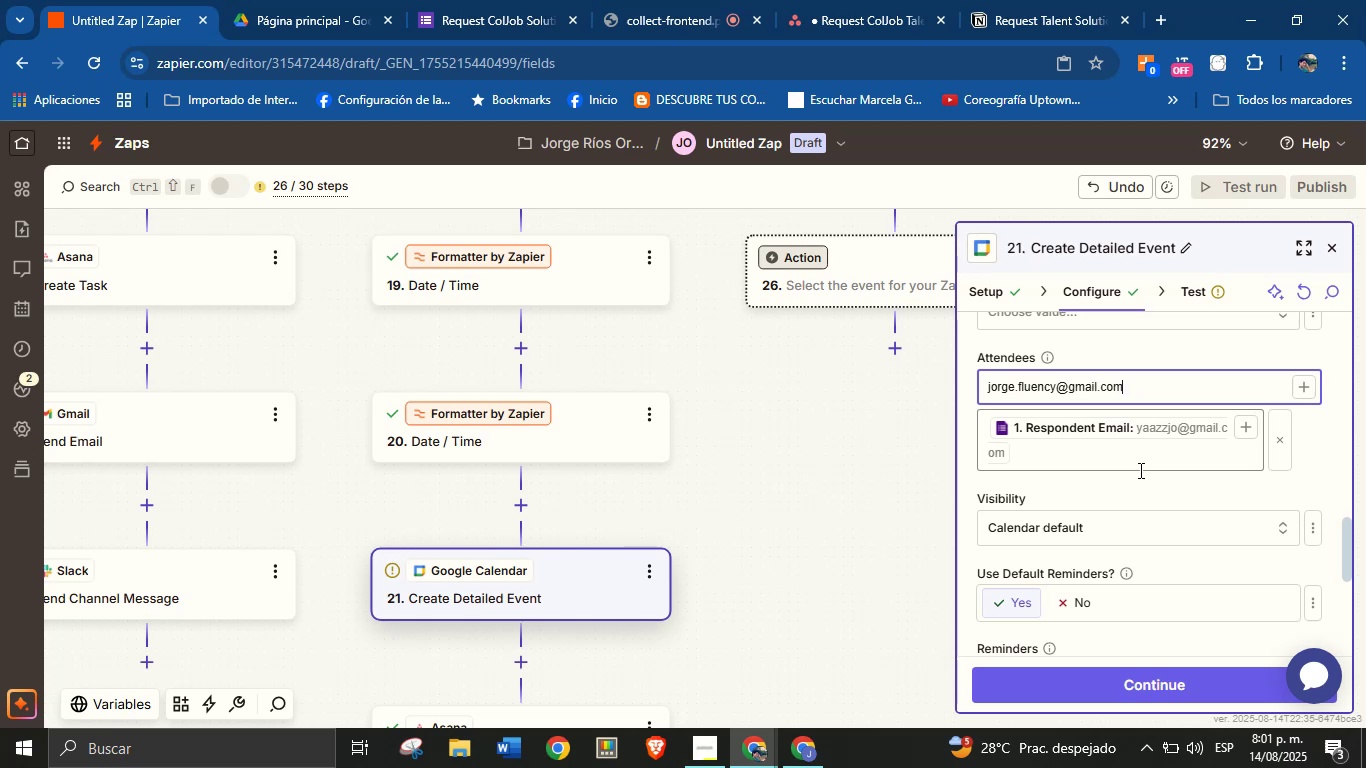 
left_click([1148, 489])
 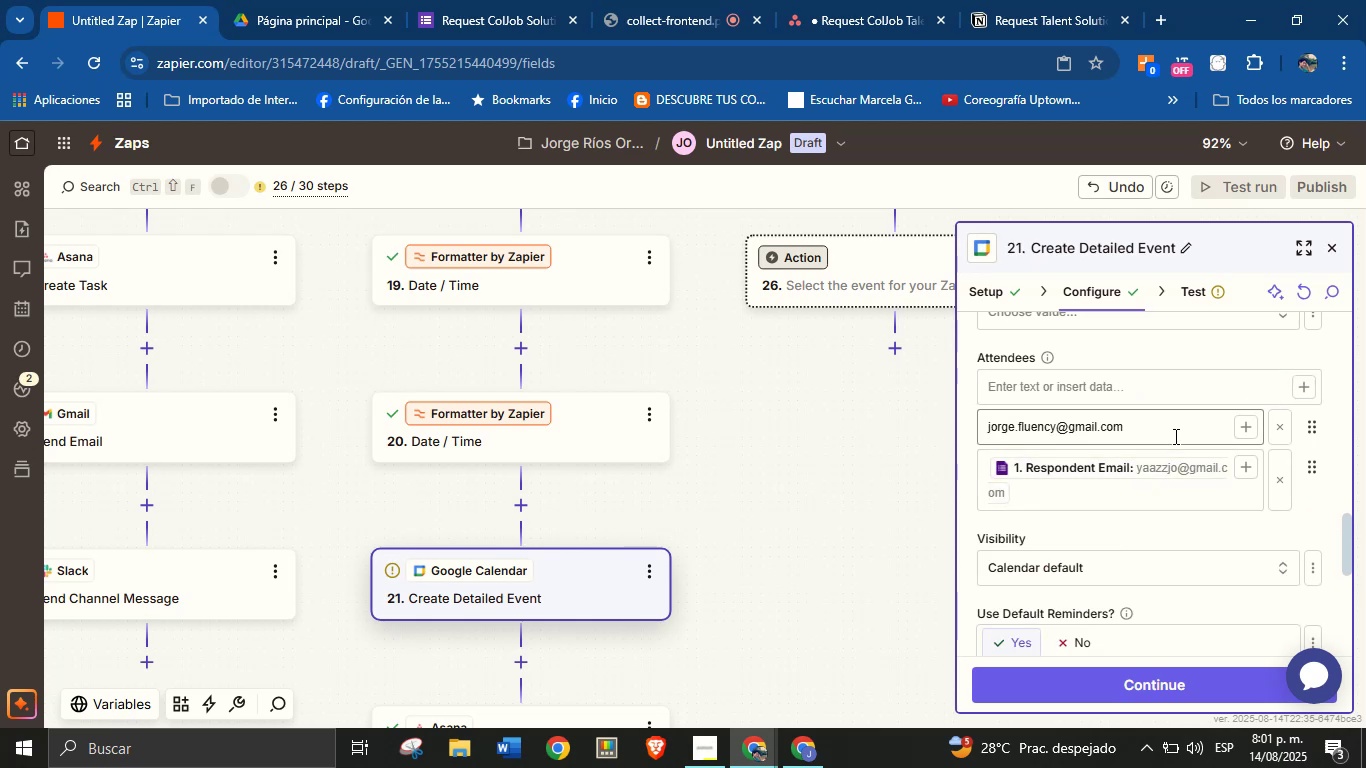 
scroll: coordinate [1157, 470], scroll_direction: down, amount: 2.0
 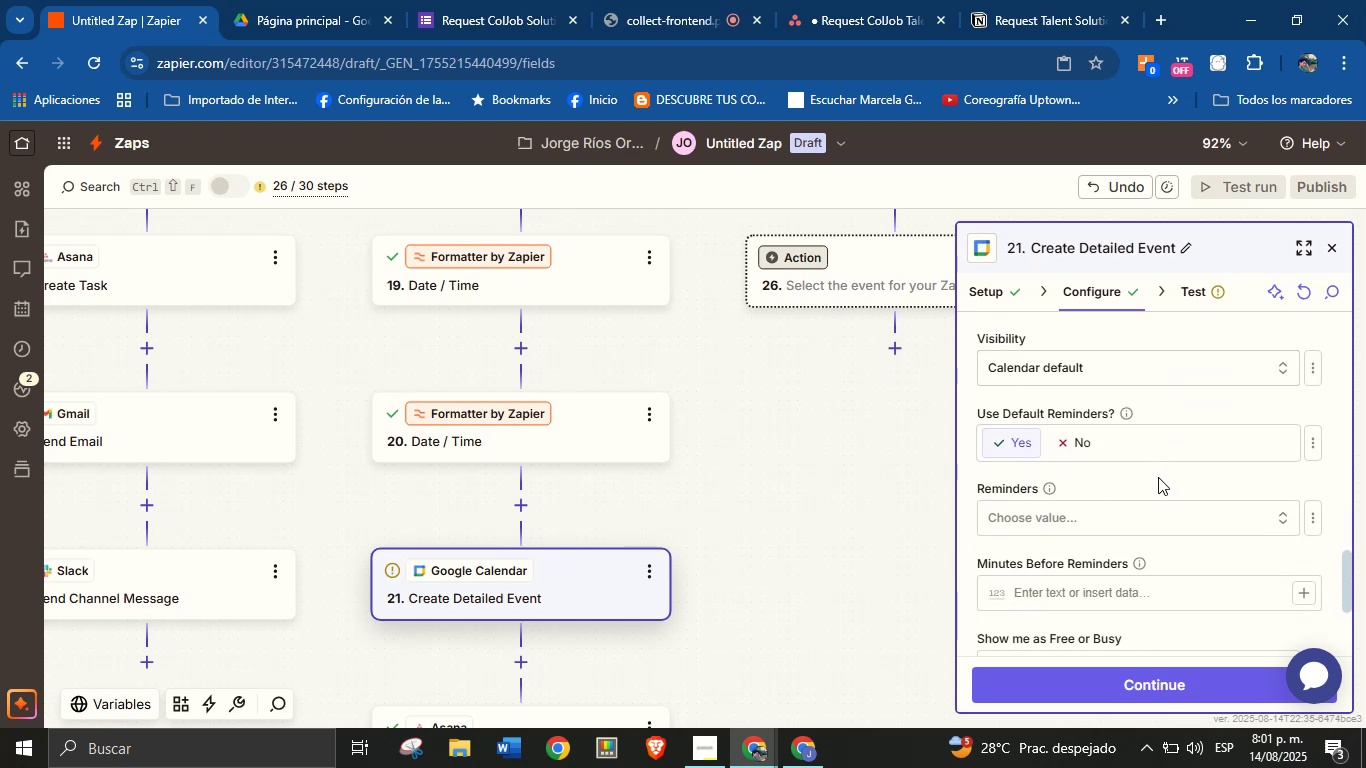 
left_click([1149, 516])
 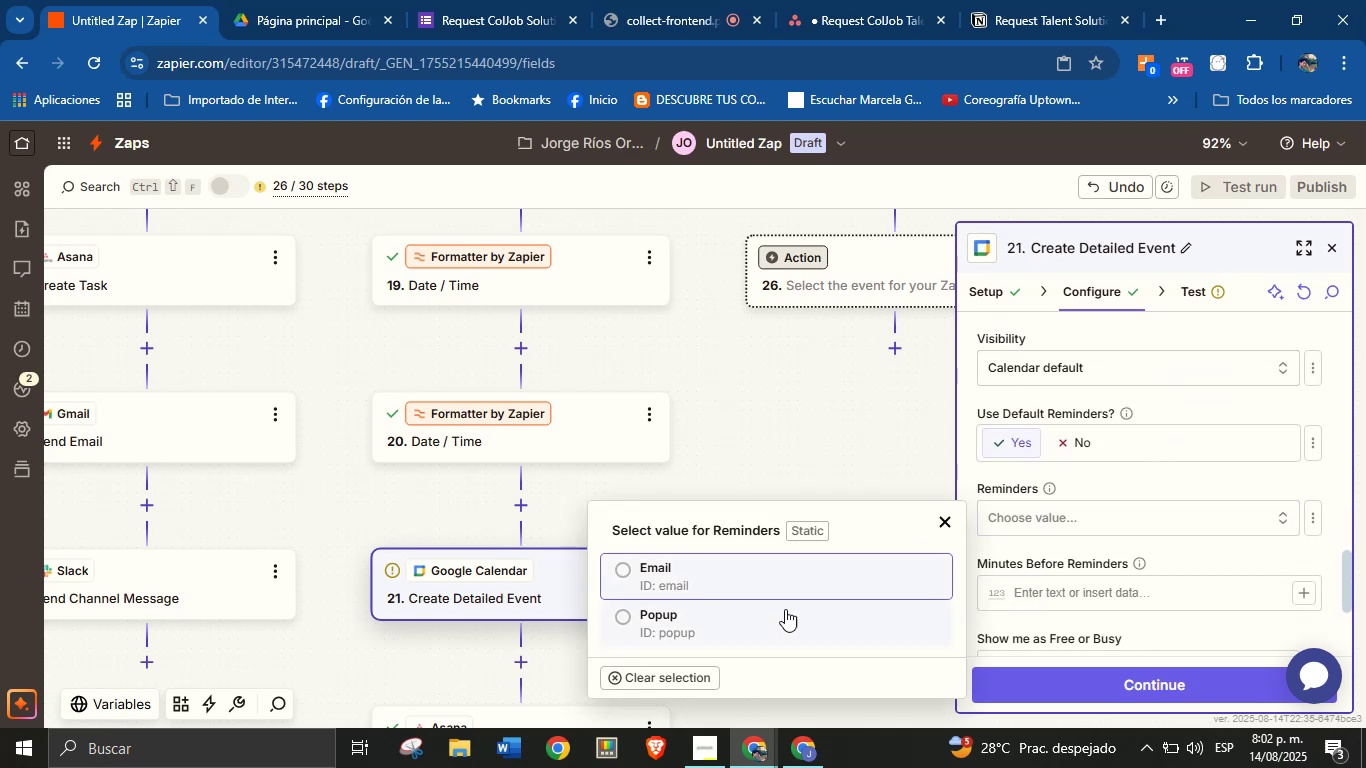 
left_click([783, 584])
 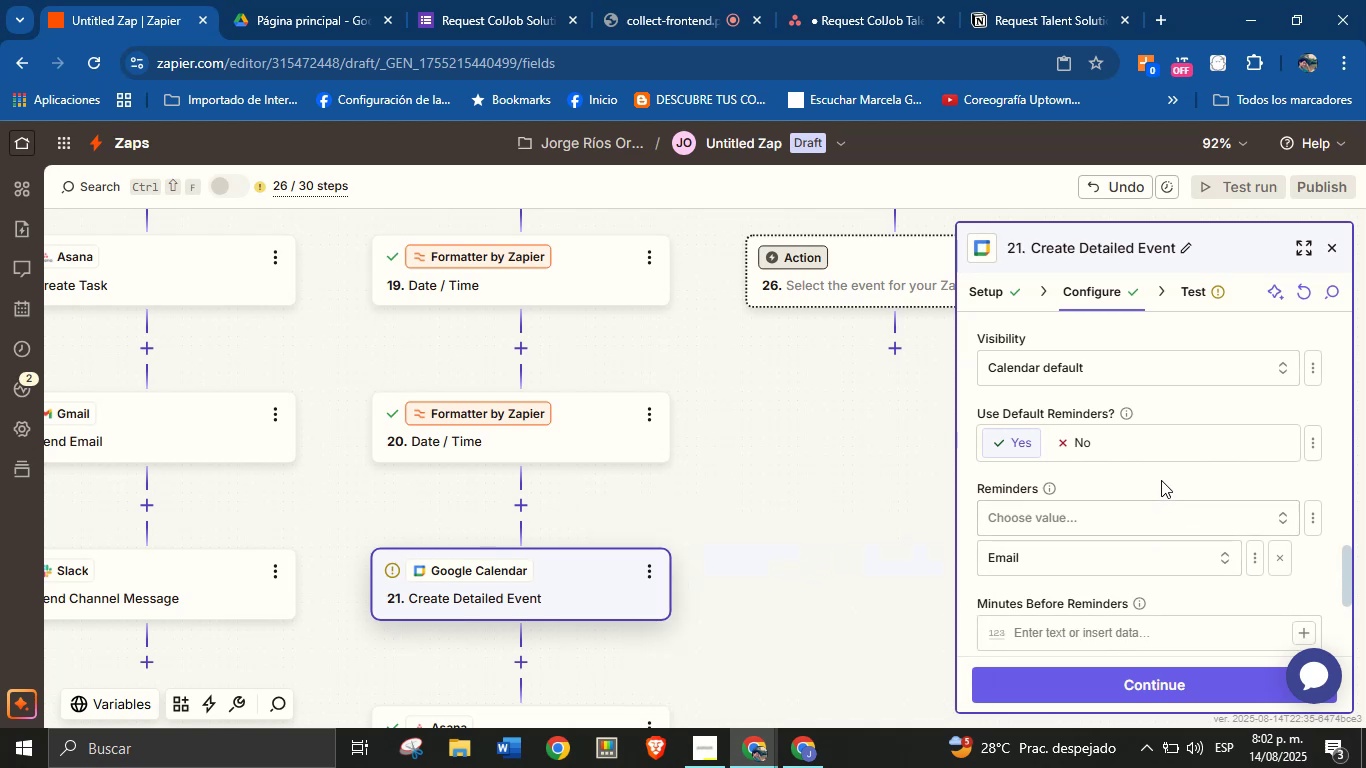 
scroll: coordinate [1135, 478], scroll_direction: down, amount: 2.0
 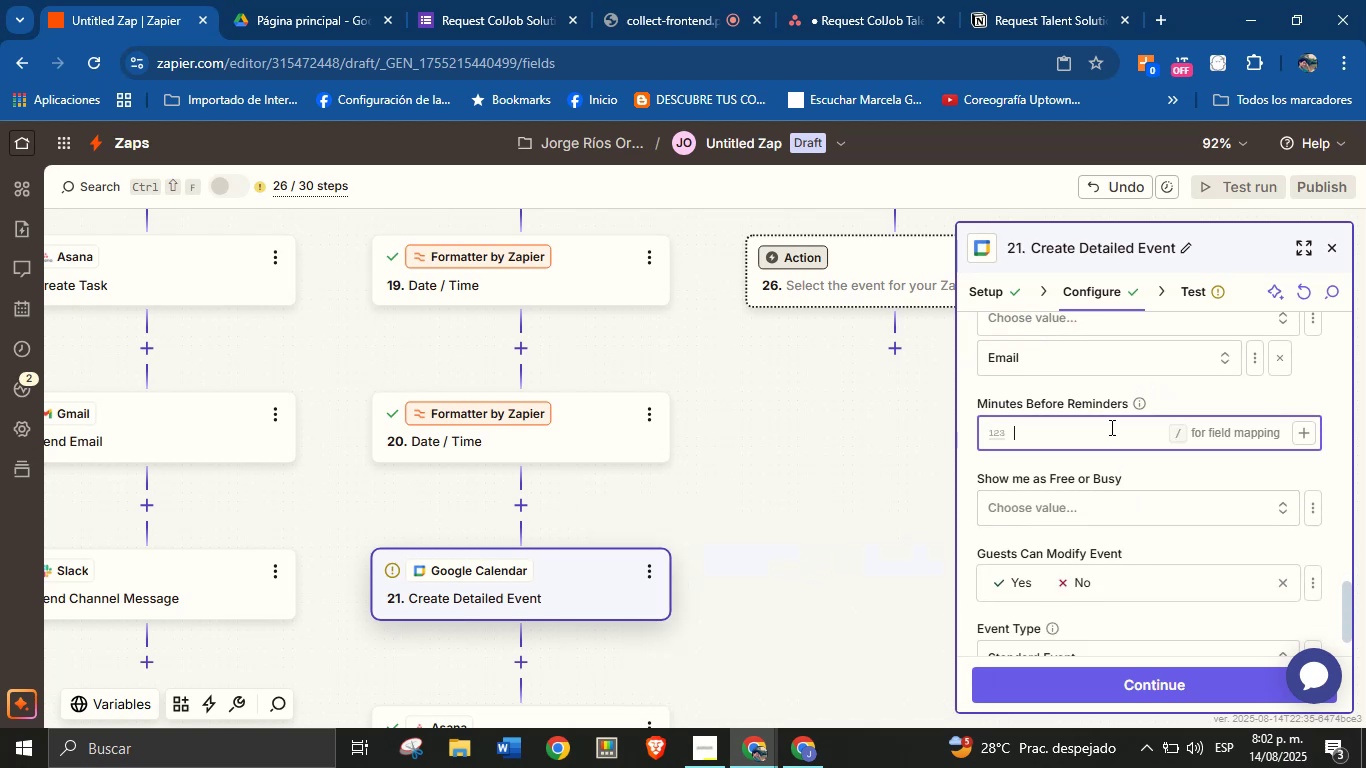 
type(60)
 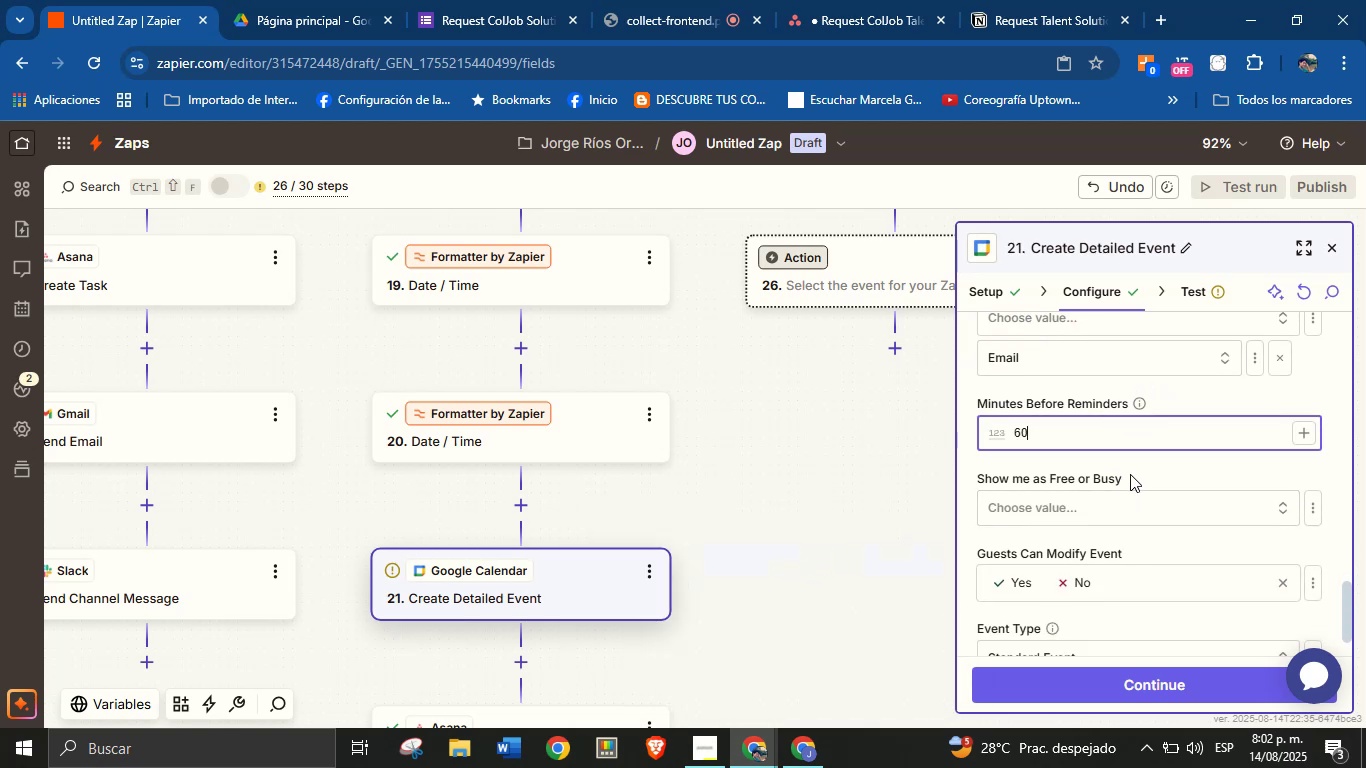 
left_click([1130, 474])
 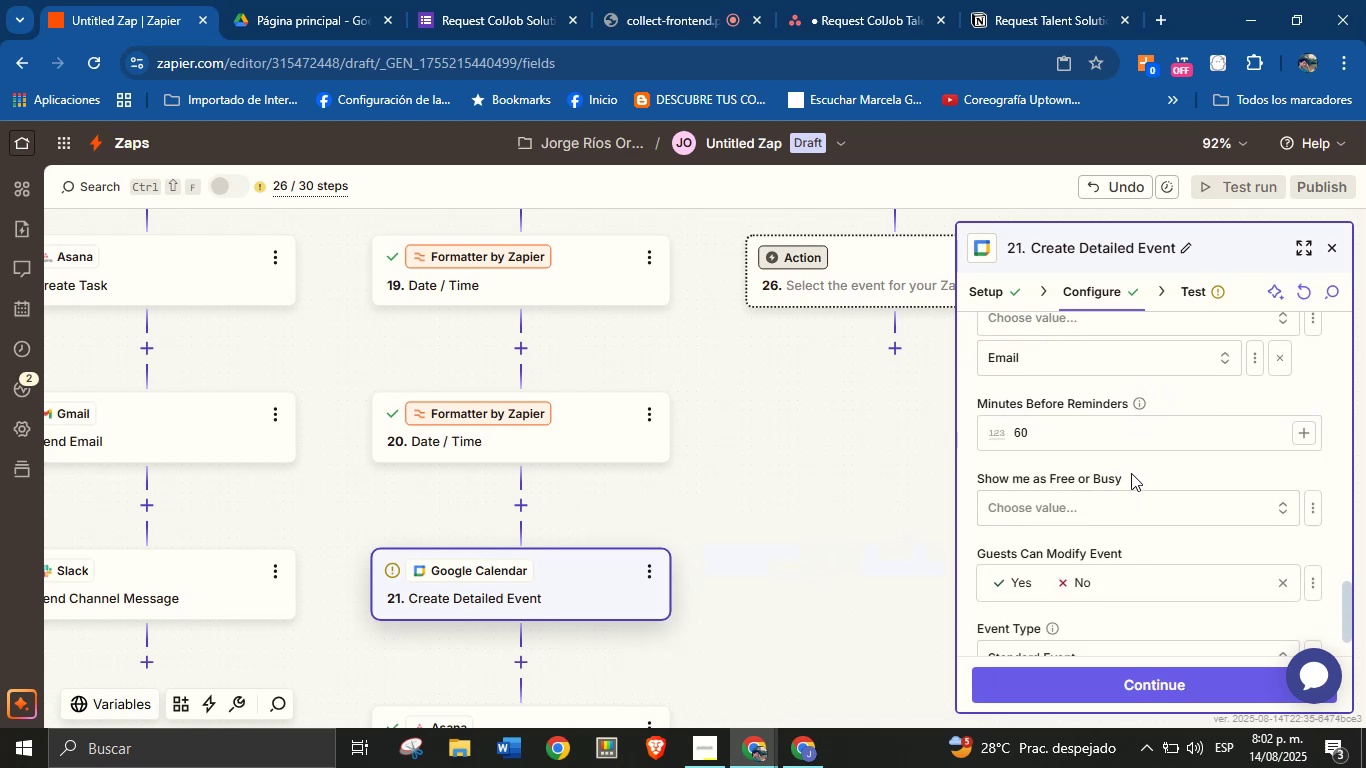 
scroll: coordinate [1131, 471], scroll_direction: down, amount: 2.0
 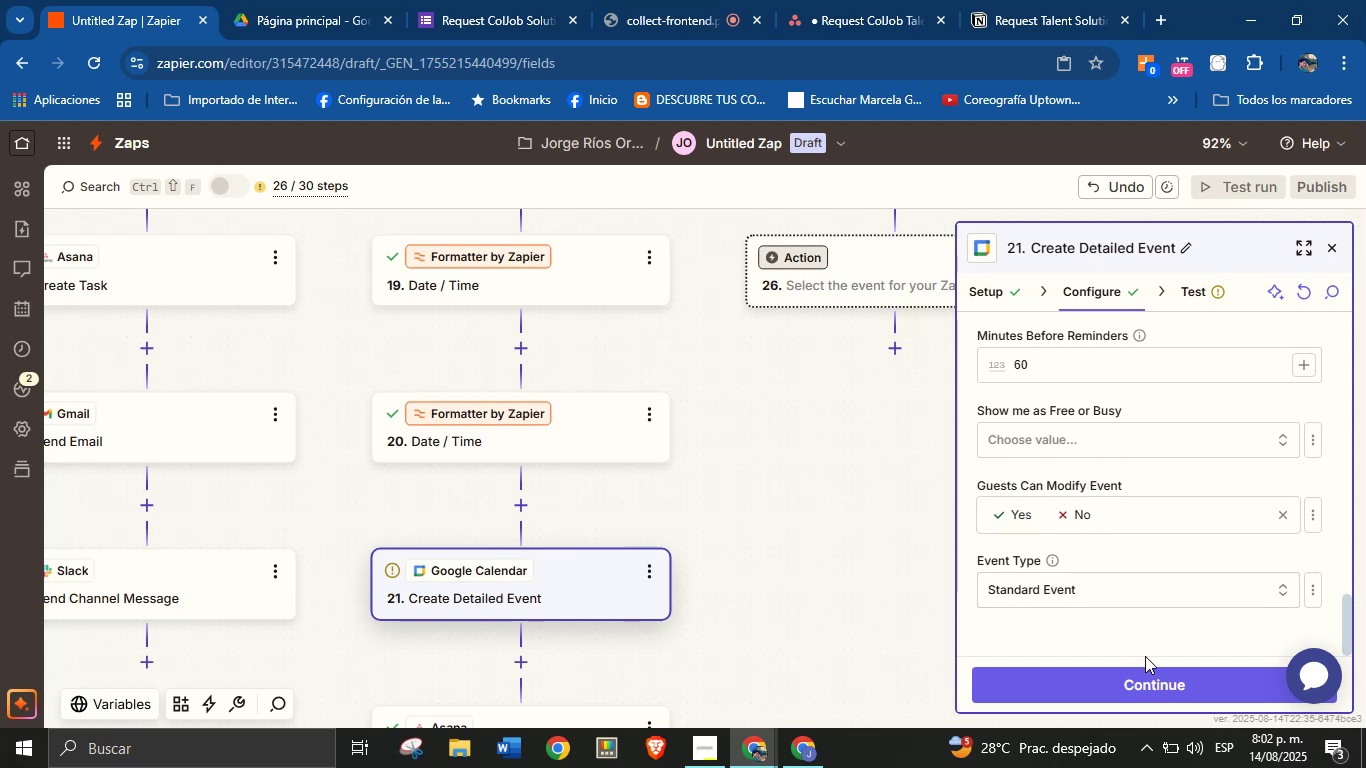 
wait(5.54)
 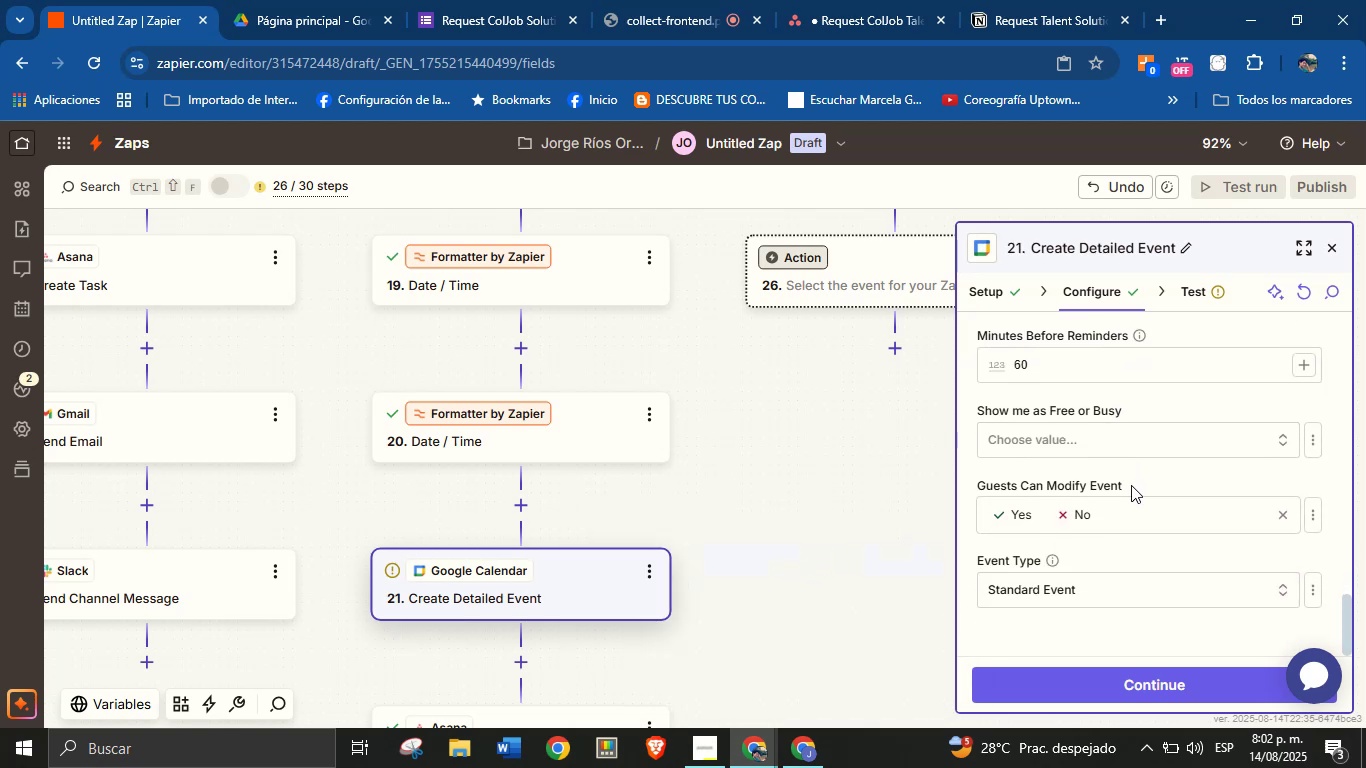 
left_click([1120, 677])
 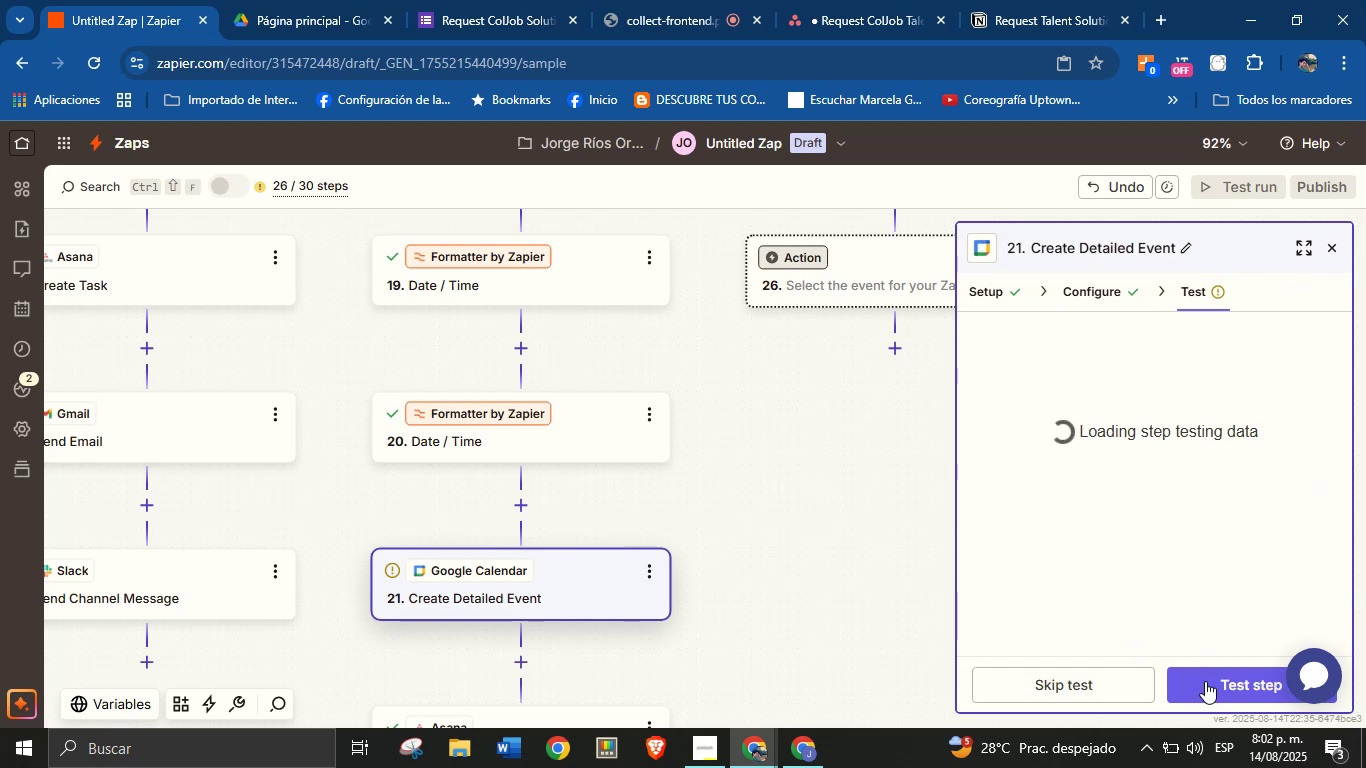 
left_click([1205, 681])
 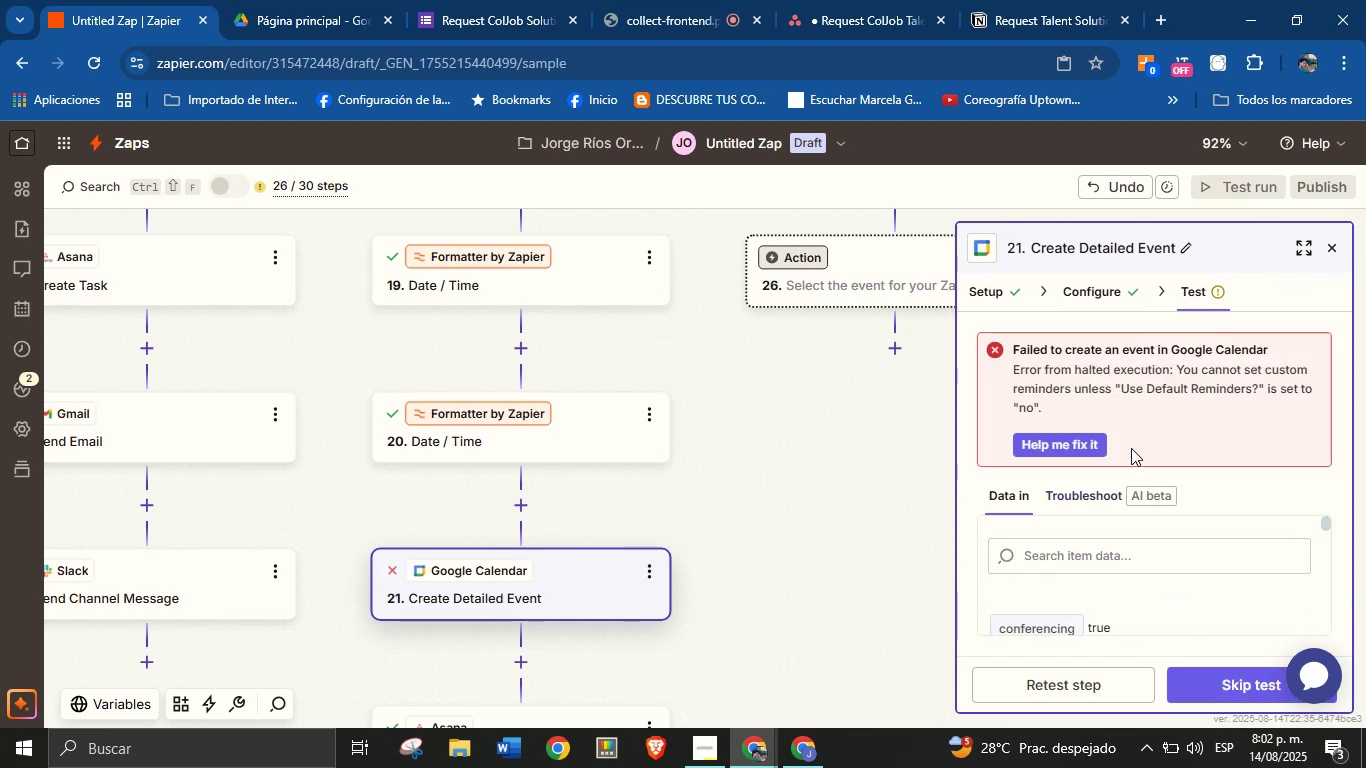 
left_click([1121, 294])
 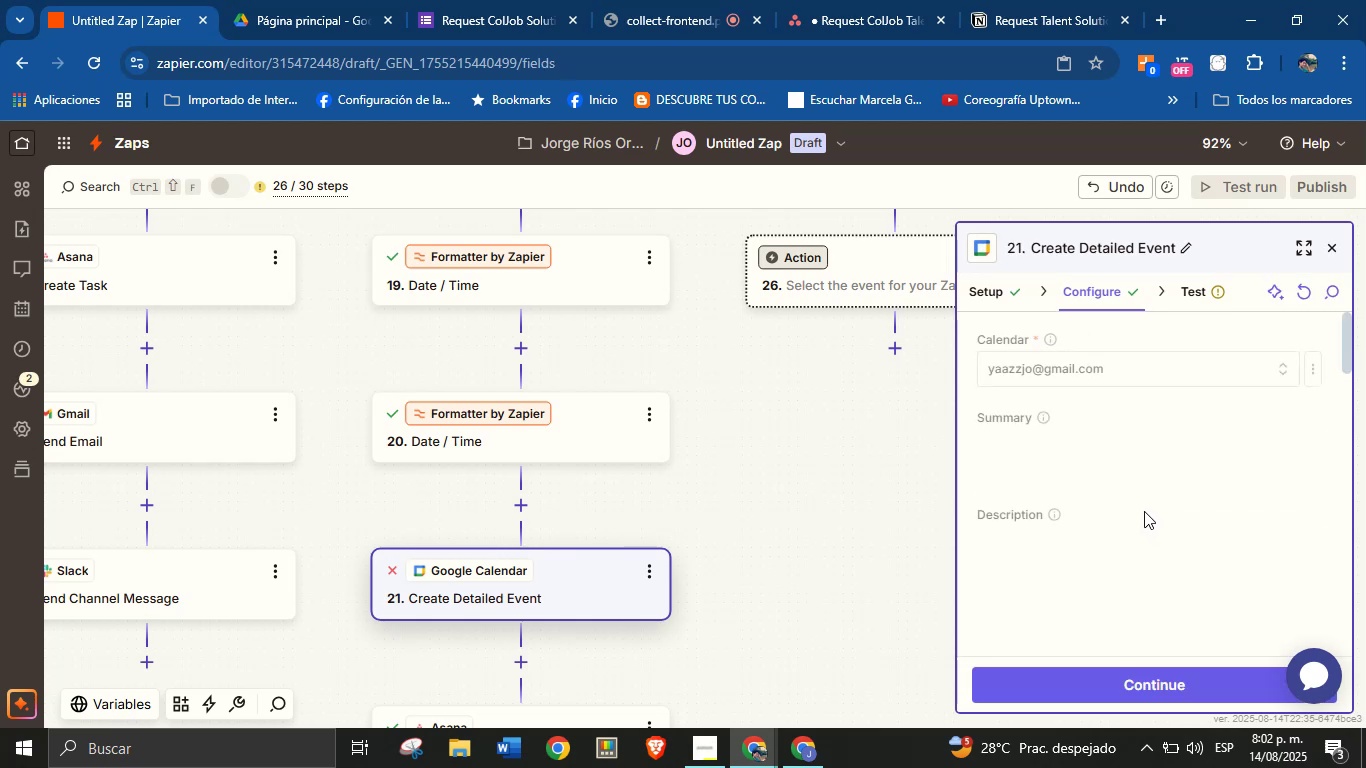 
scroll: coordinate [1137, 488], scroll_direction: down, amount: 16.0
 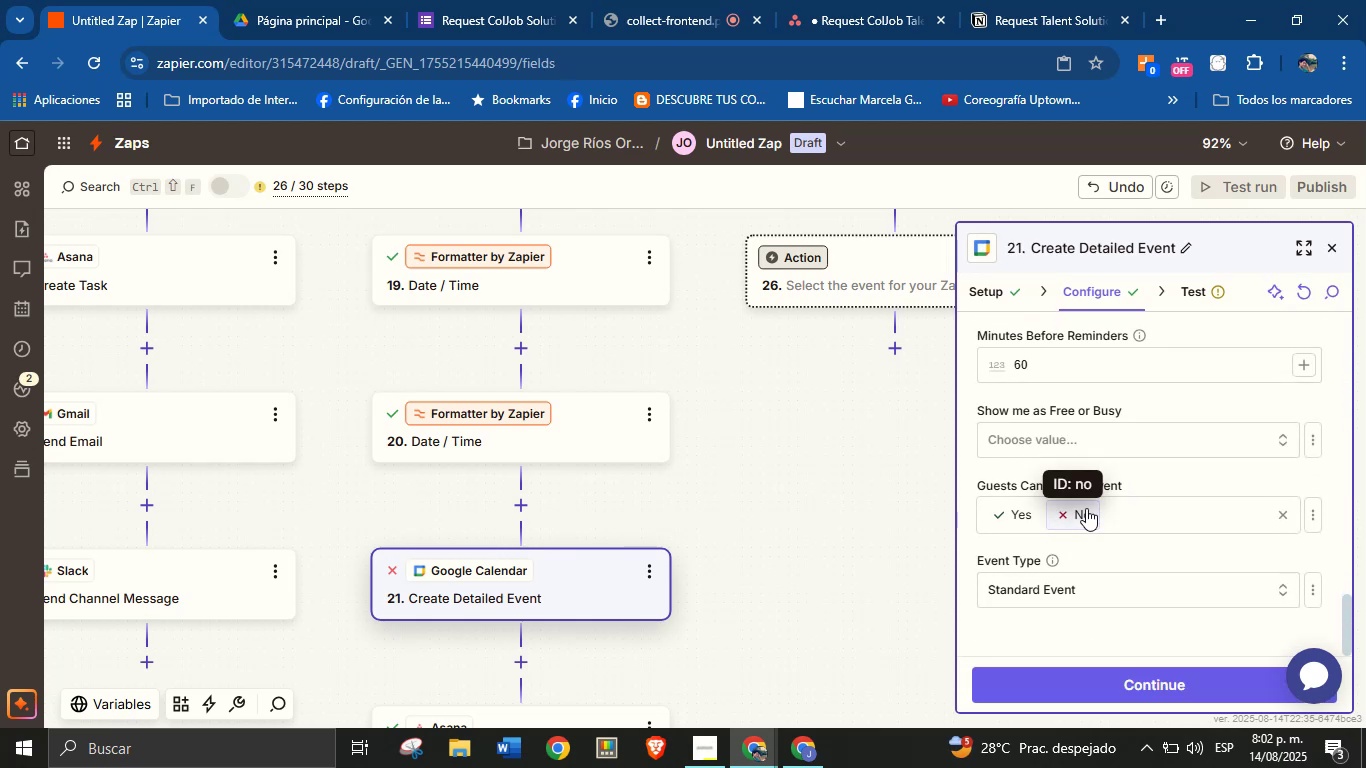 
scroll: coordinate [1102, 514], scroll_direction: up, amount: 1.0
 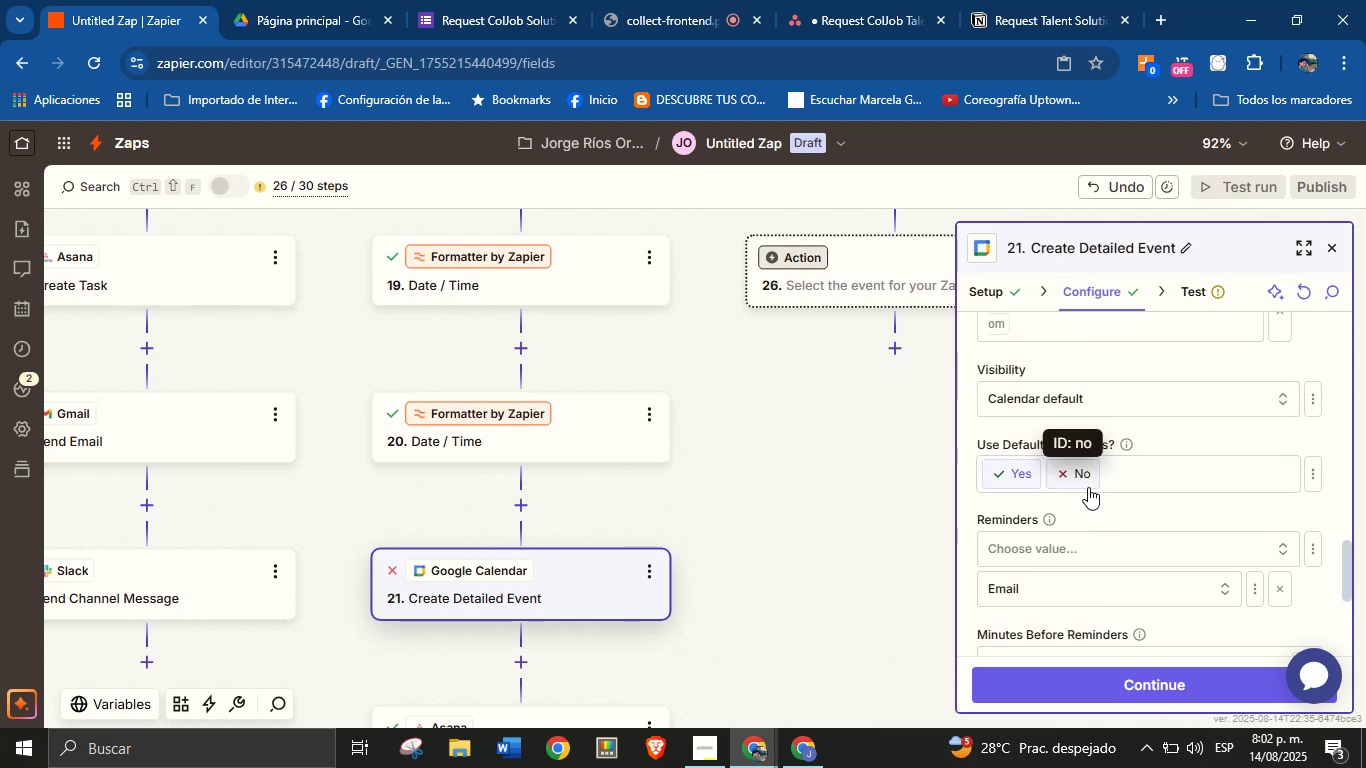 
left_click([1086, 483])
 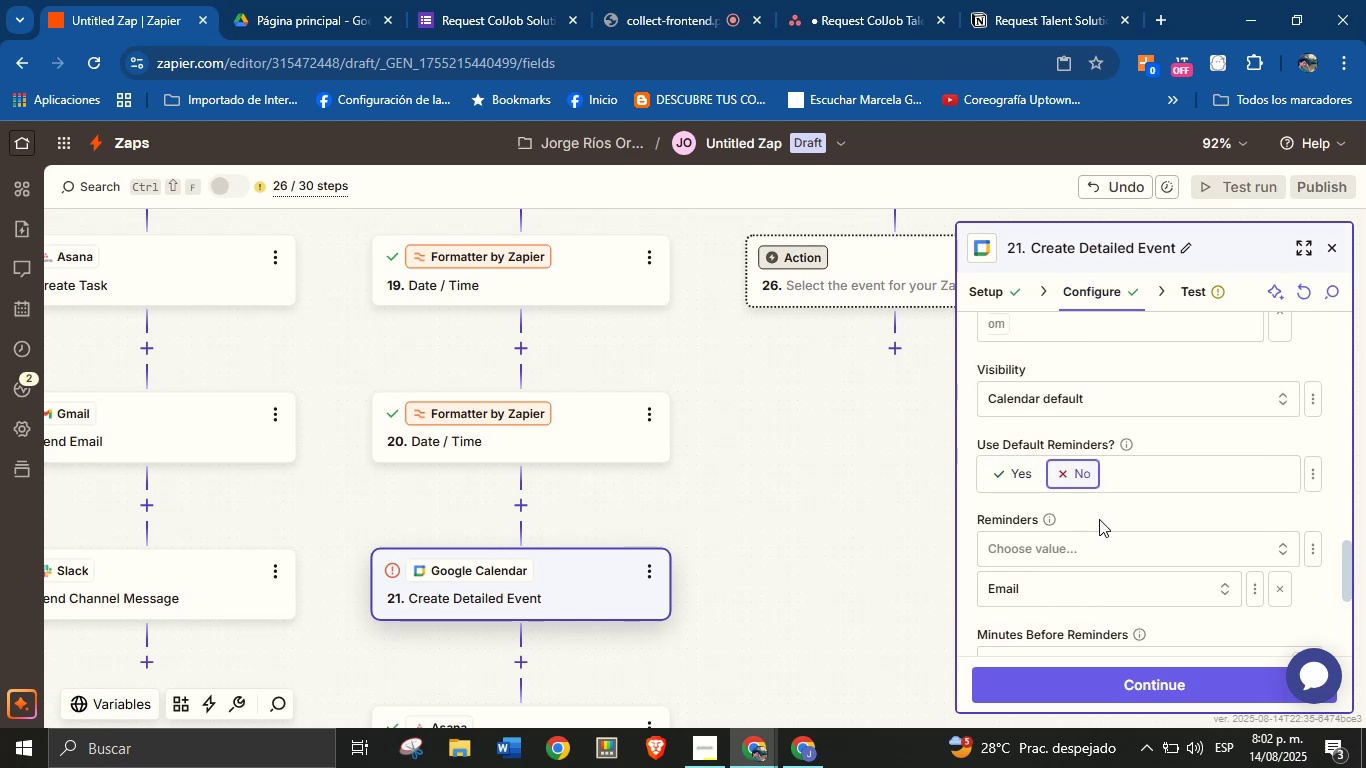 
left_click([1100, 515])
 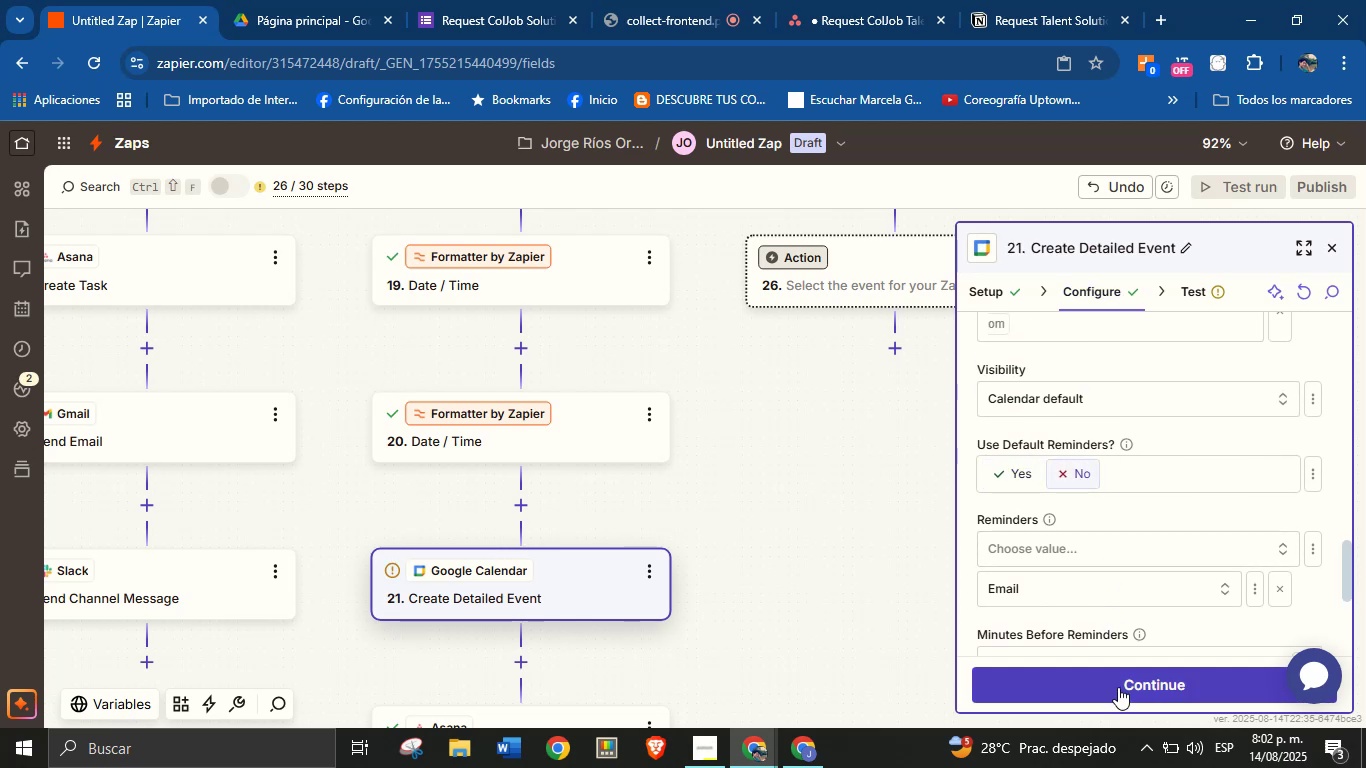 
left_click([1118, 687])
 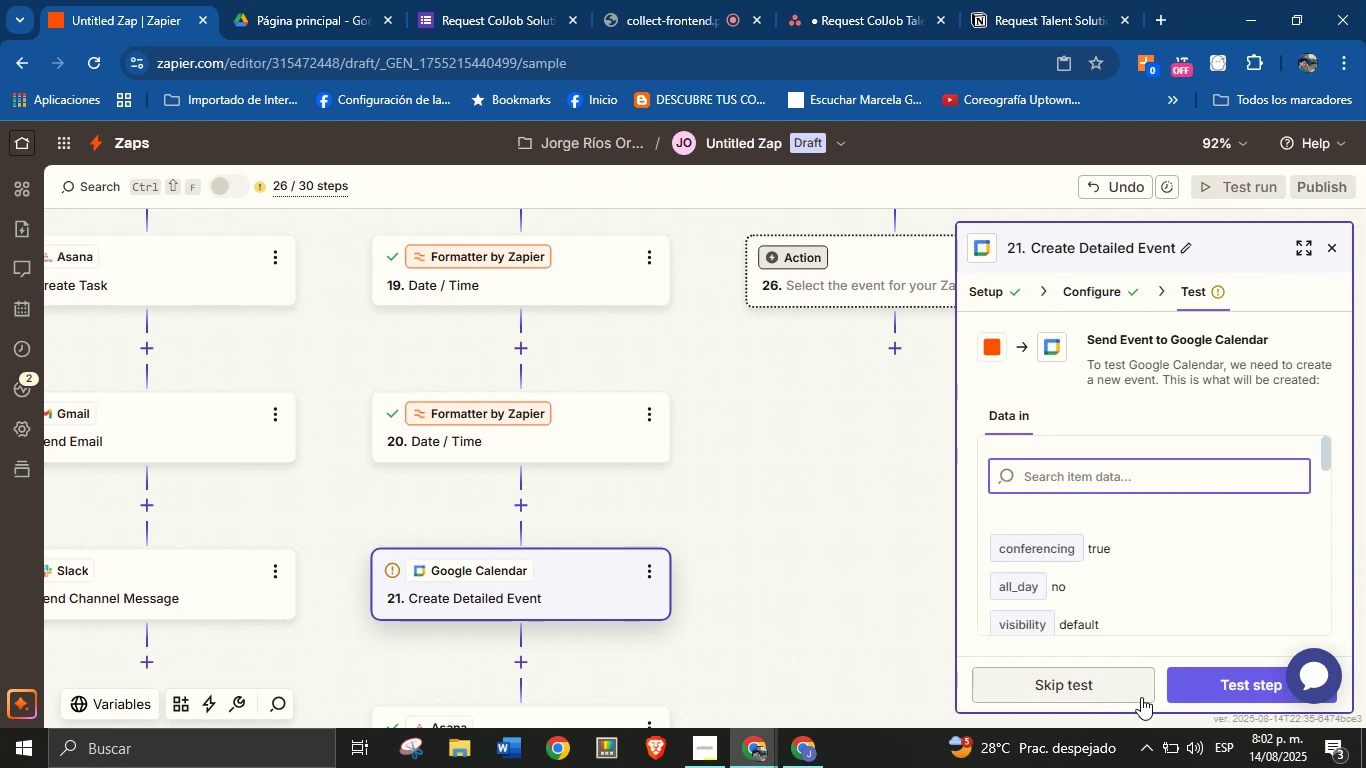 
left_click([1205, 684])
 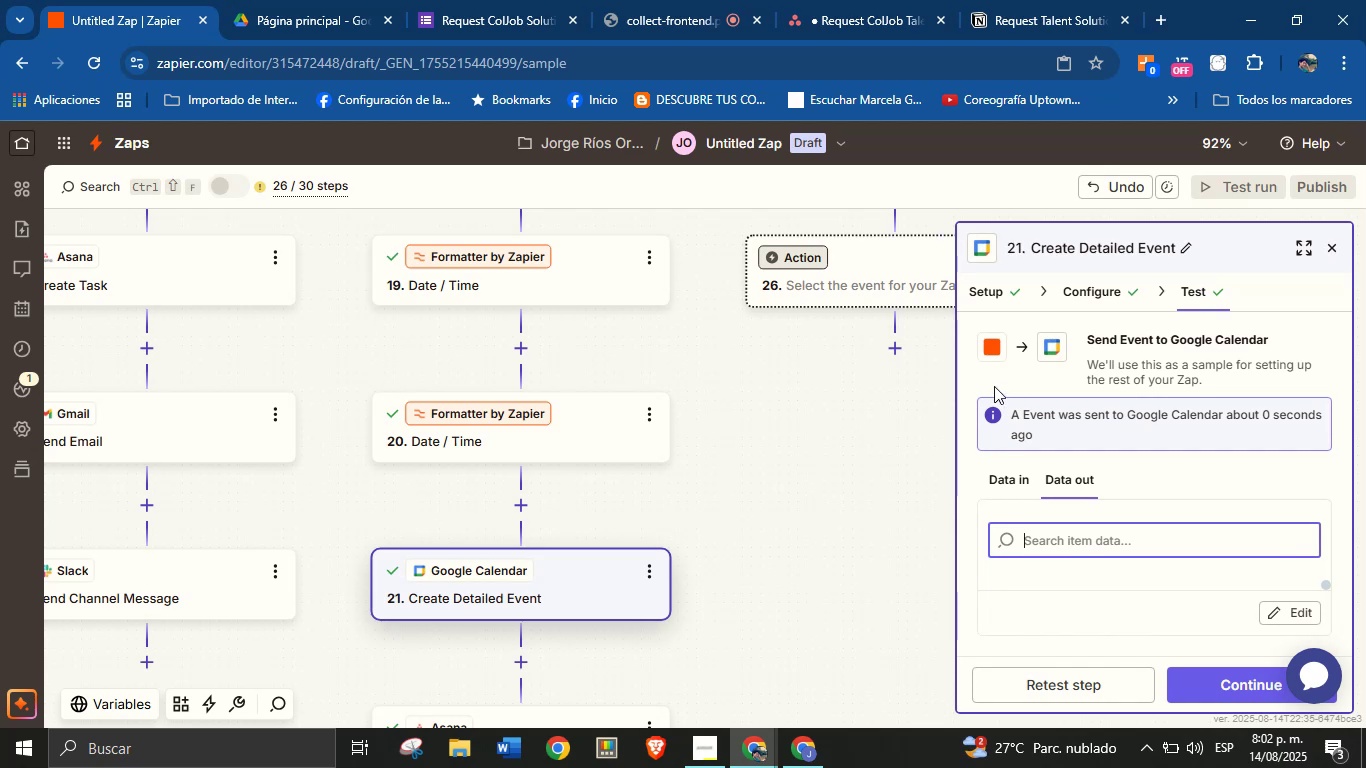 
wait(14.88)
 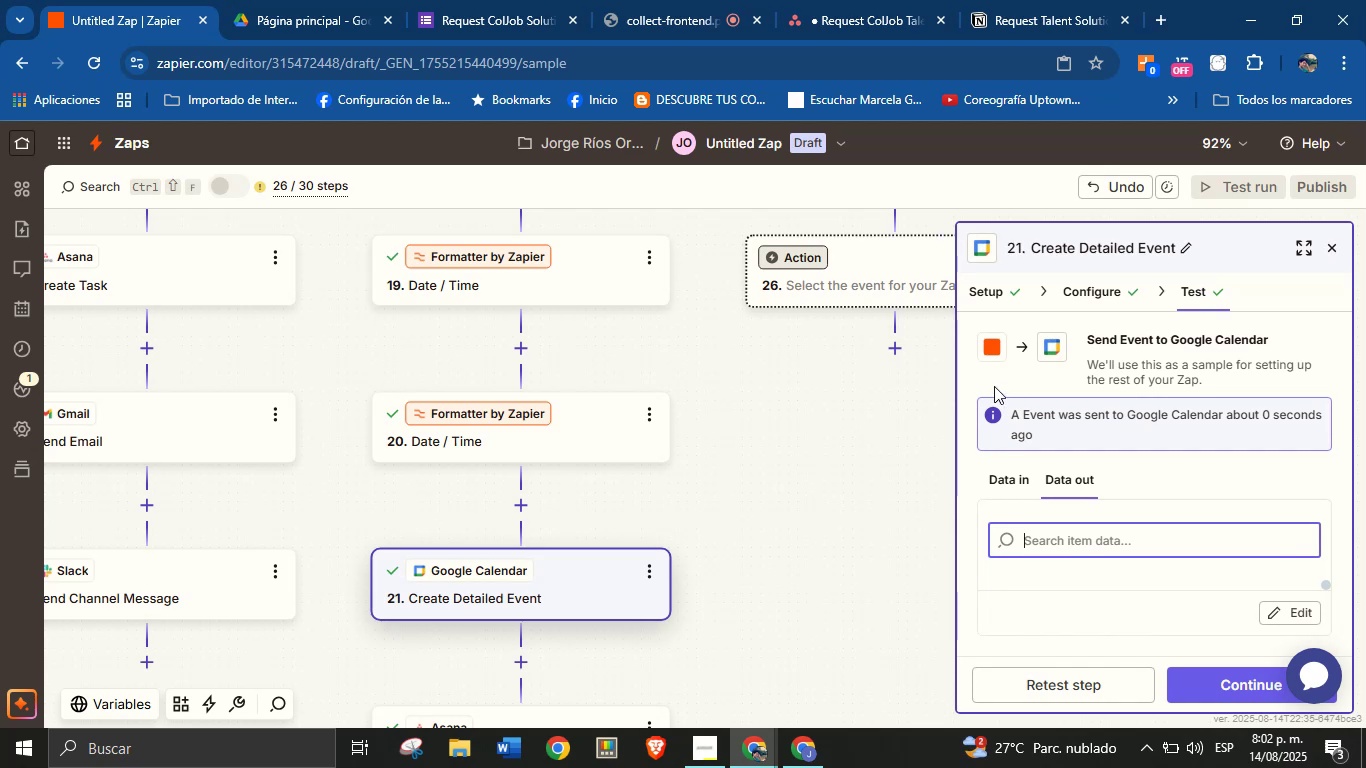 
left_click([542, 577])
 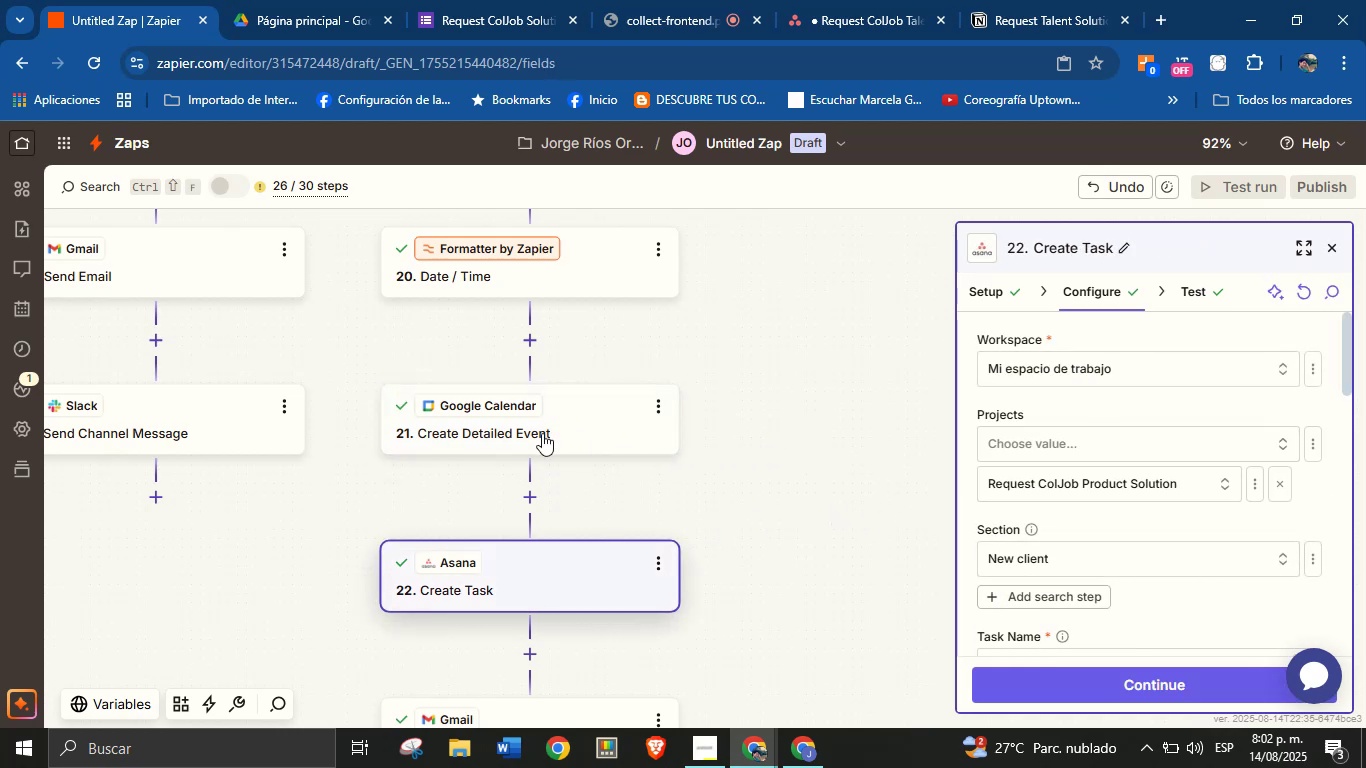 
wait(6.0)
 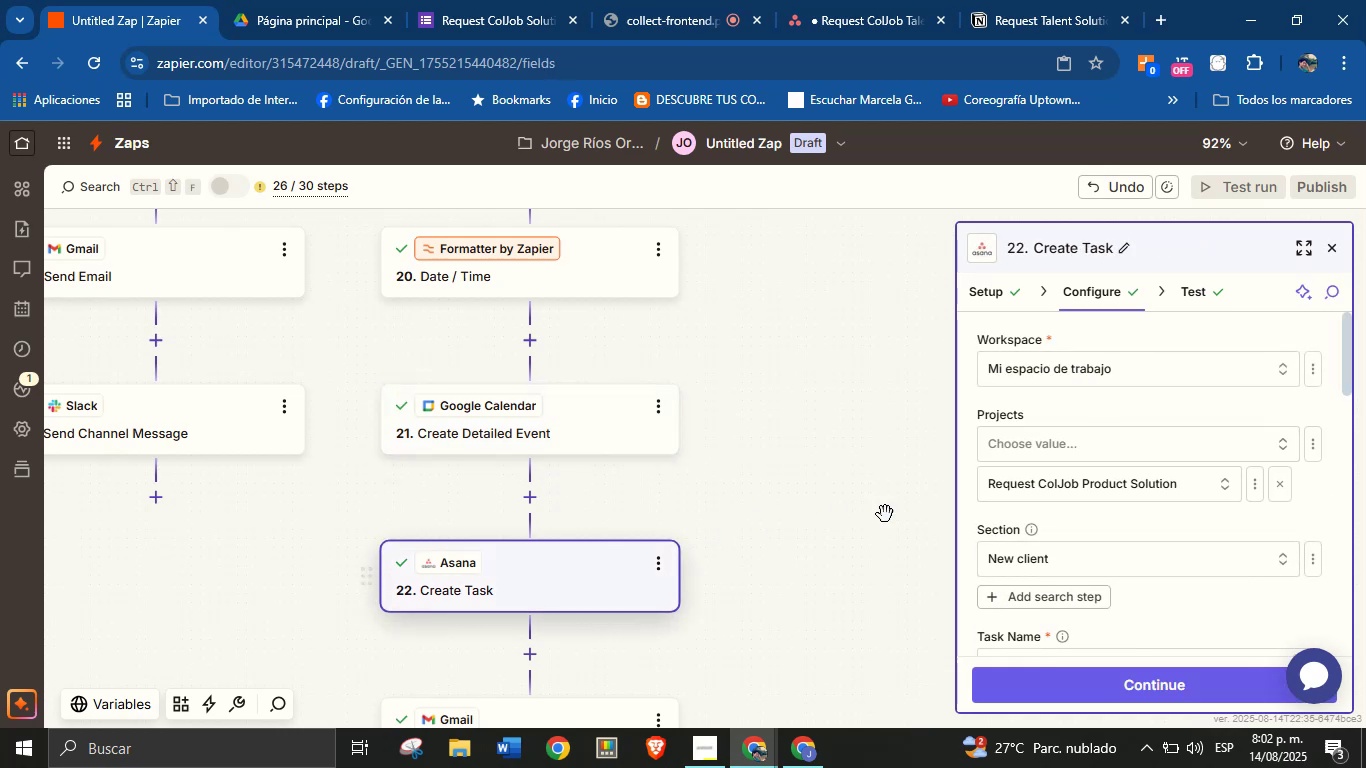 
scroll: coordinate [1115, 505], scroll_direction: down, amount: 4.0
 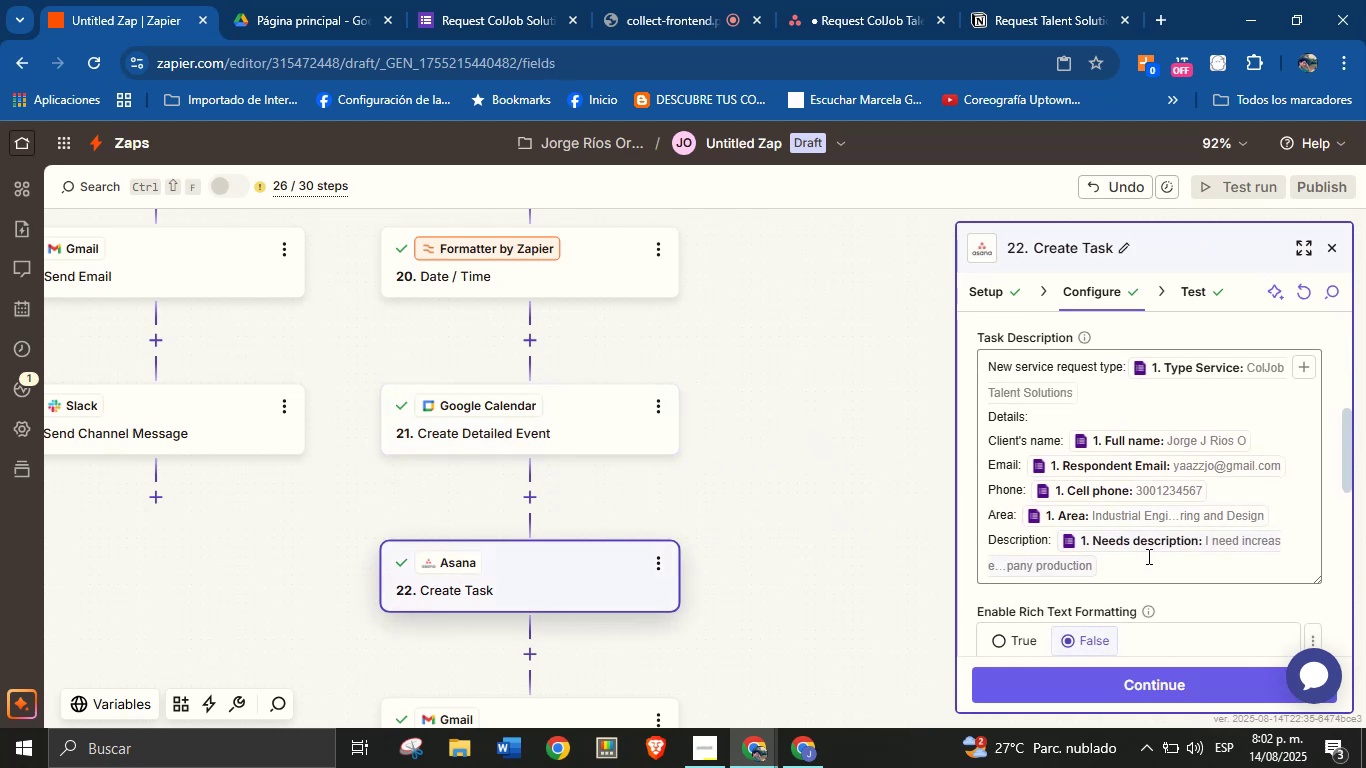 
left_click([1147, 559])
 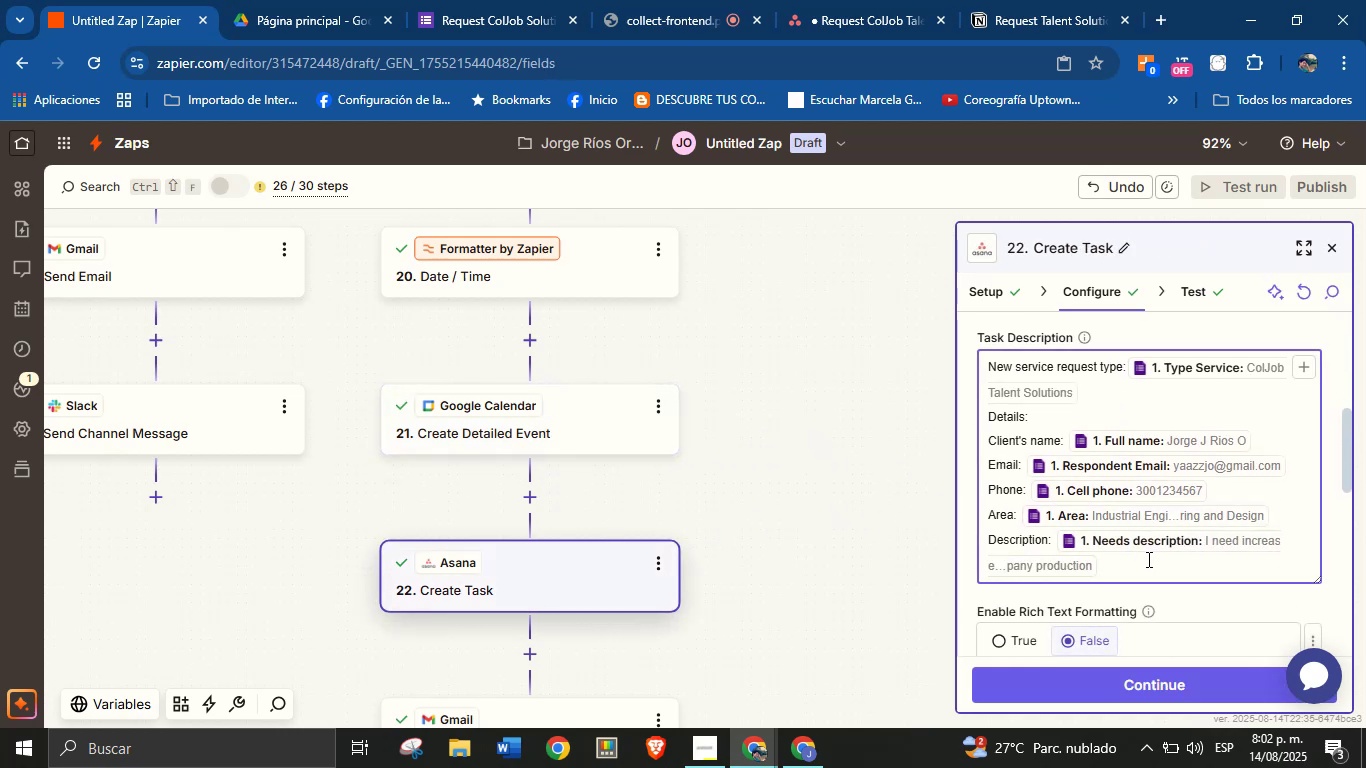 
key(Enter)
 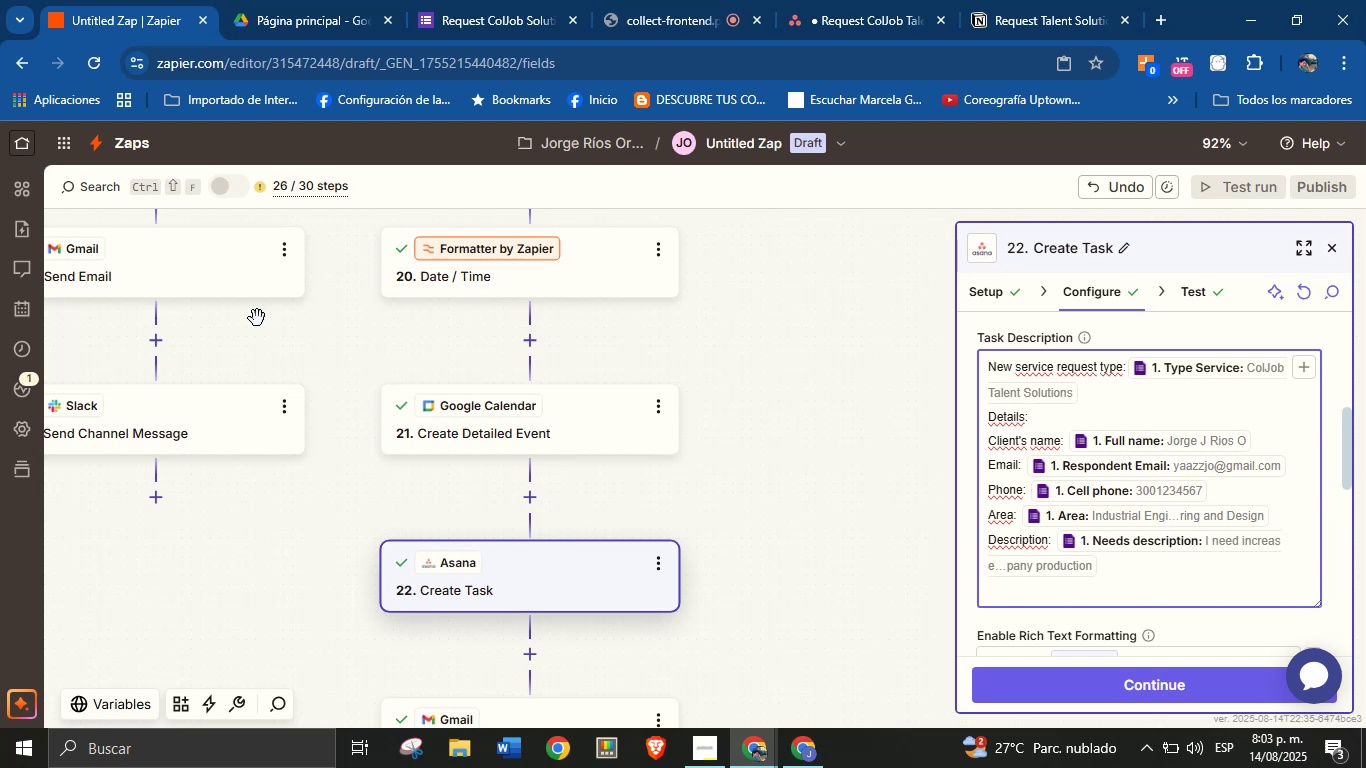 
wait(29.3)
 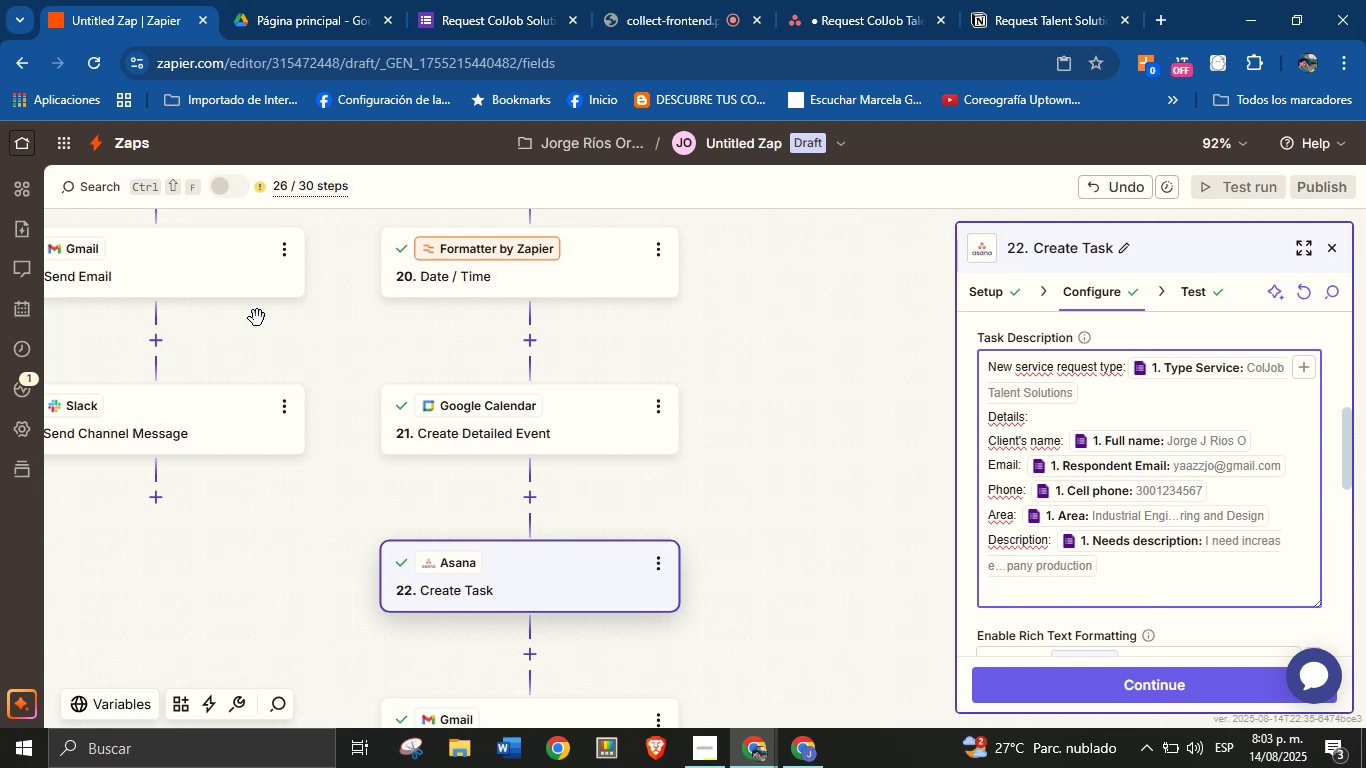 
type(Eev)
key(Backspace)
key(Backspace)
type(vent> )
 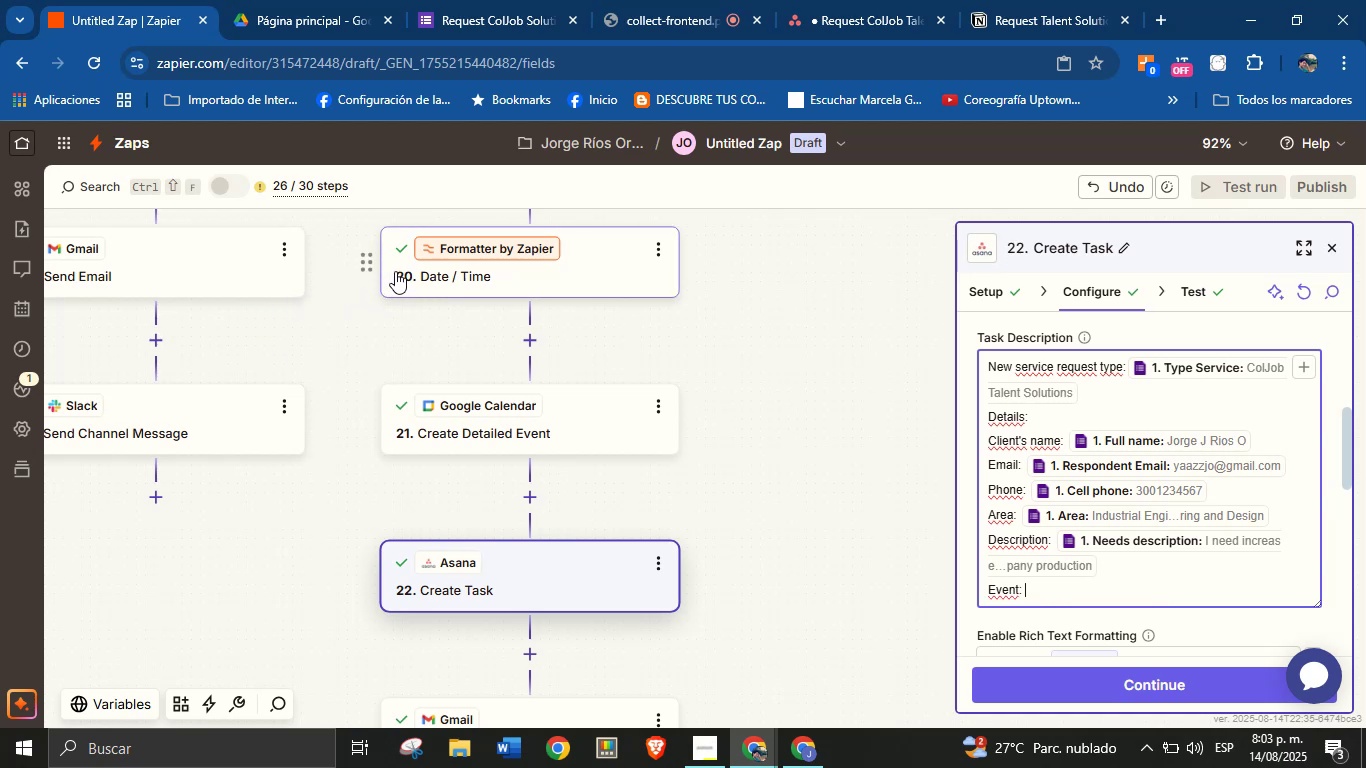 
wait(11.67)
 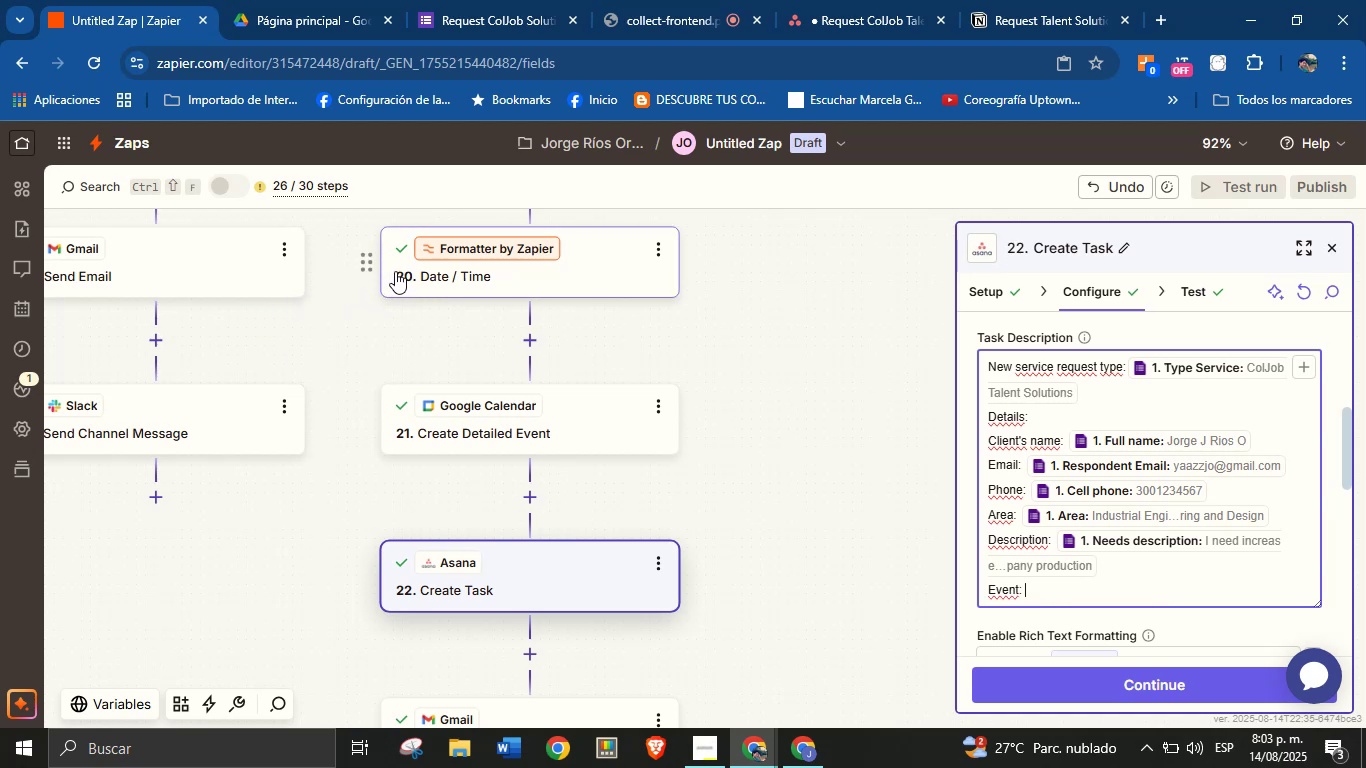 
left_click([1304, 368])
 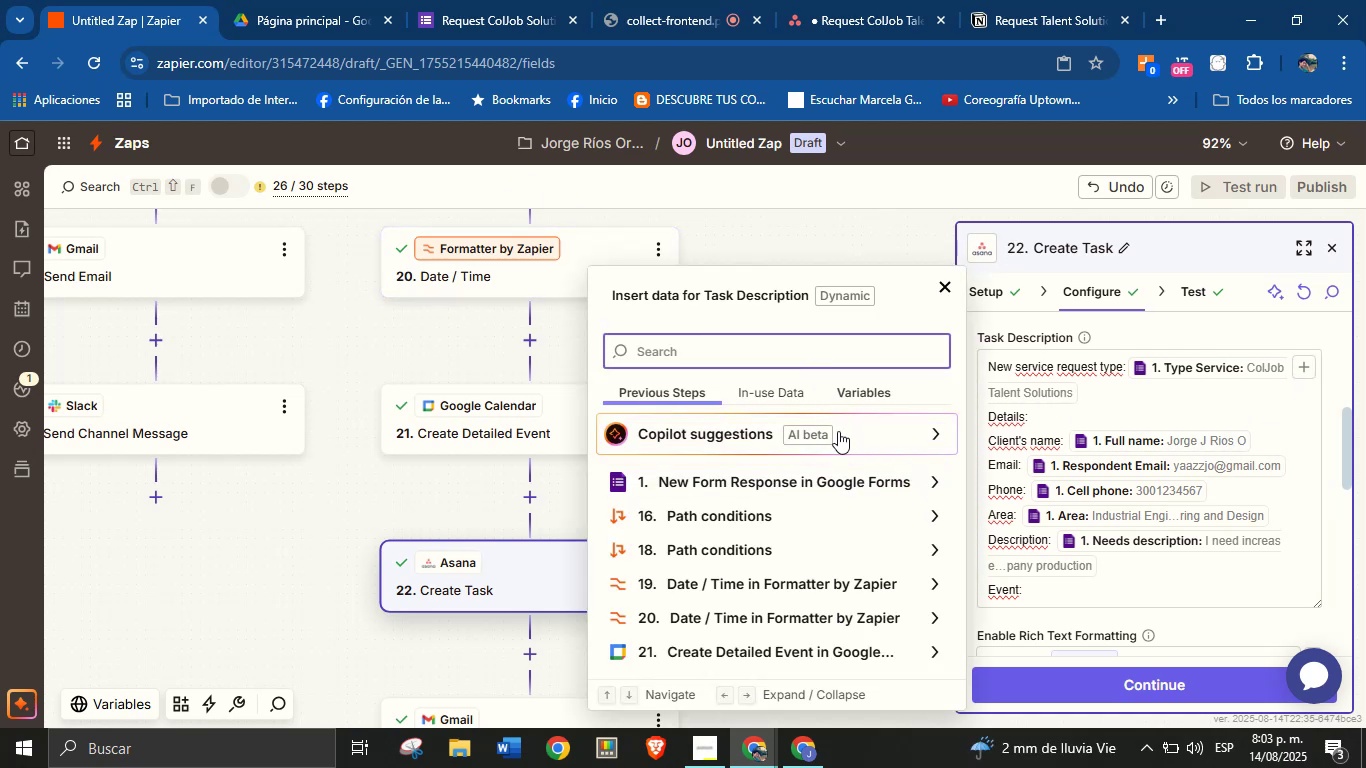 
left_click([932, 648])
 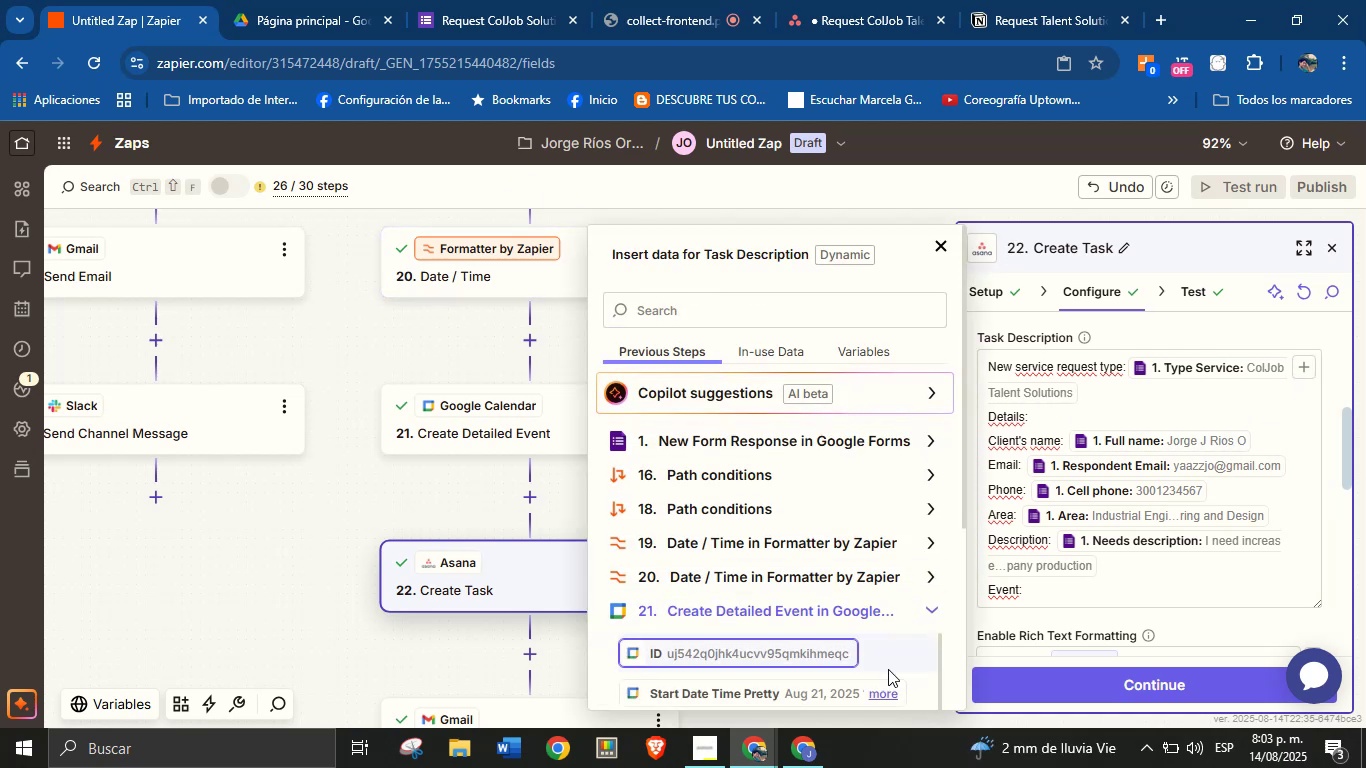 
scroll: coordinate [783, 496], scroll_direction: down, amount: 1.0
 